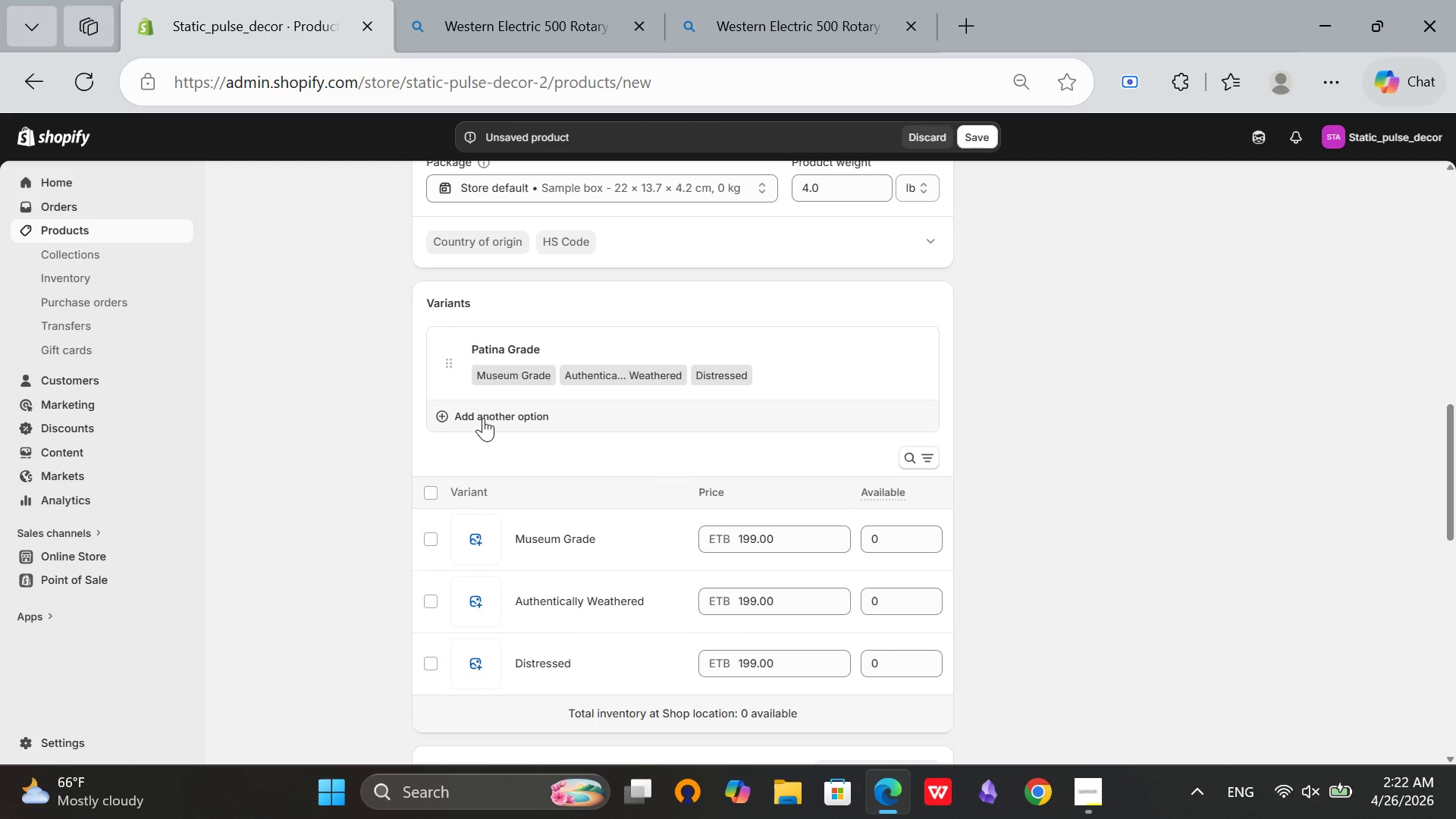 
left_click([483, 418])
 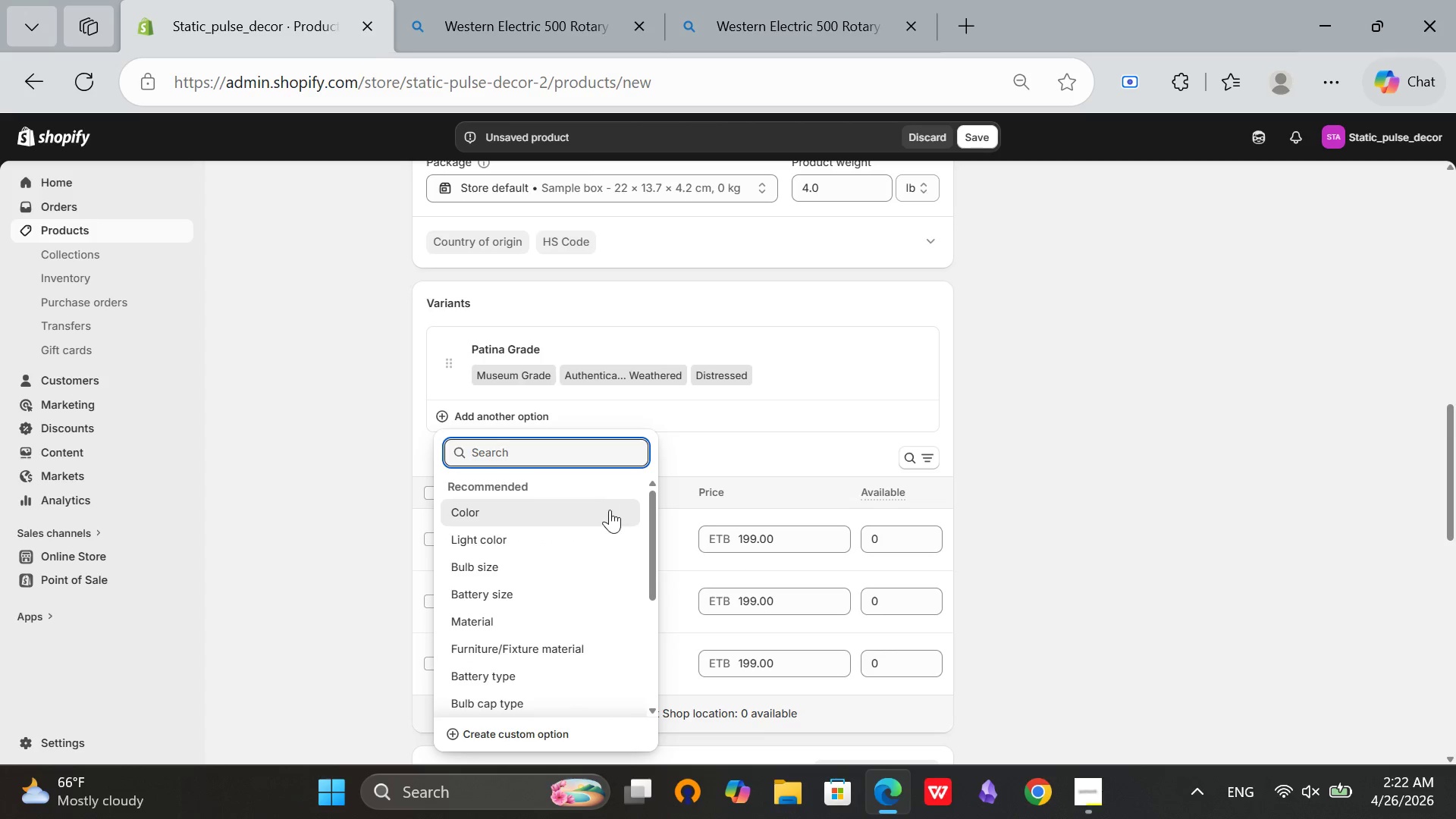 
left_click([526, 742])
 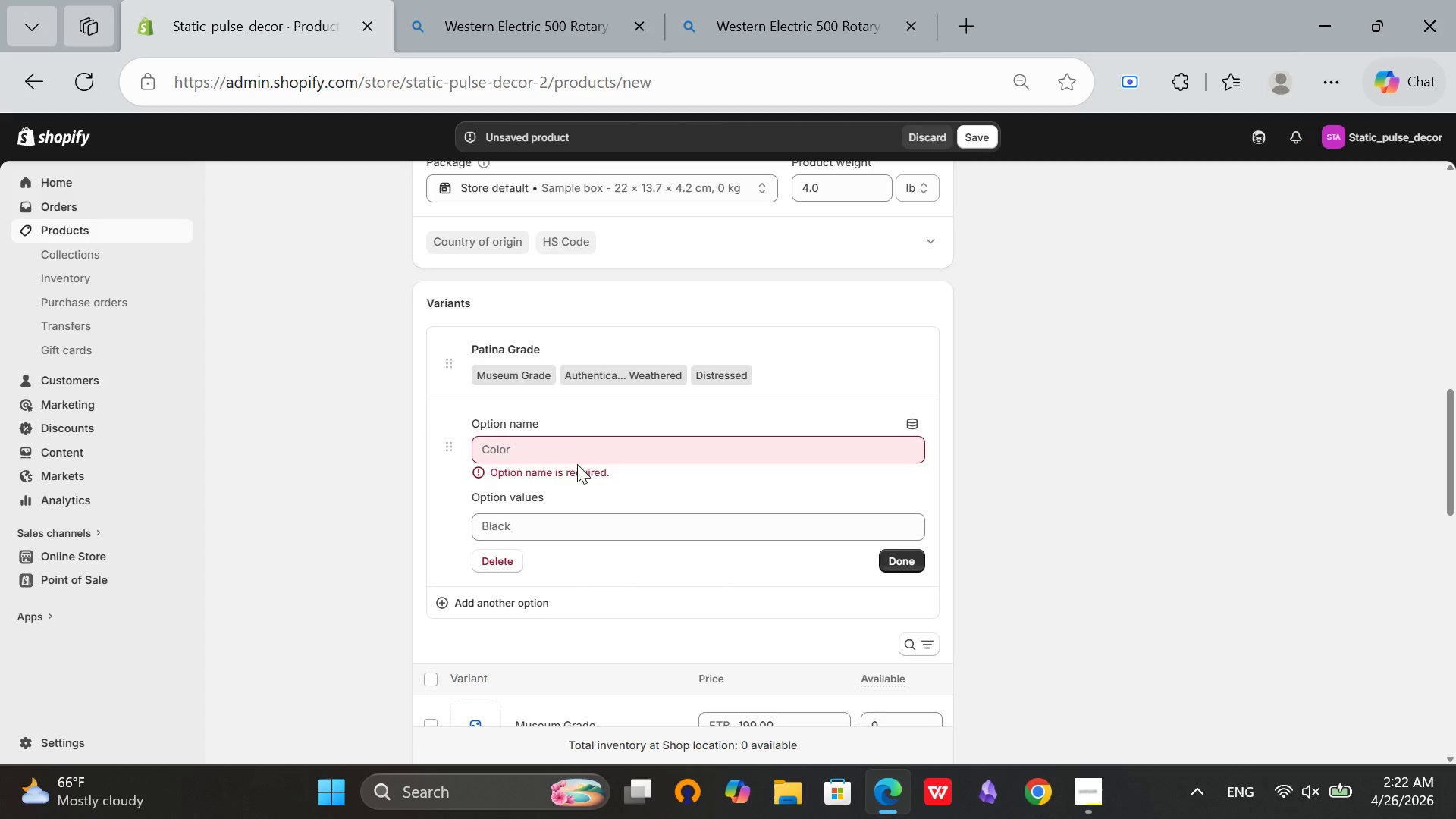 
left_click([583, 445])
 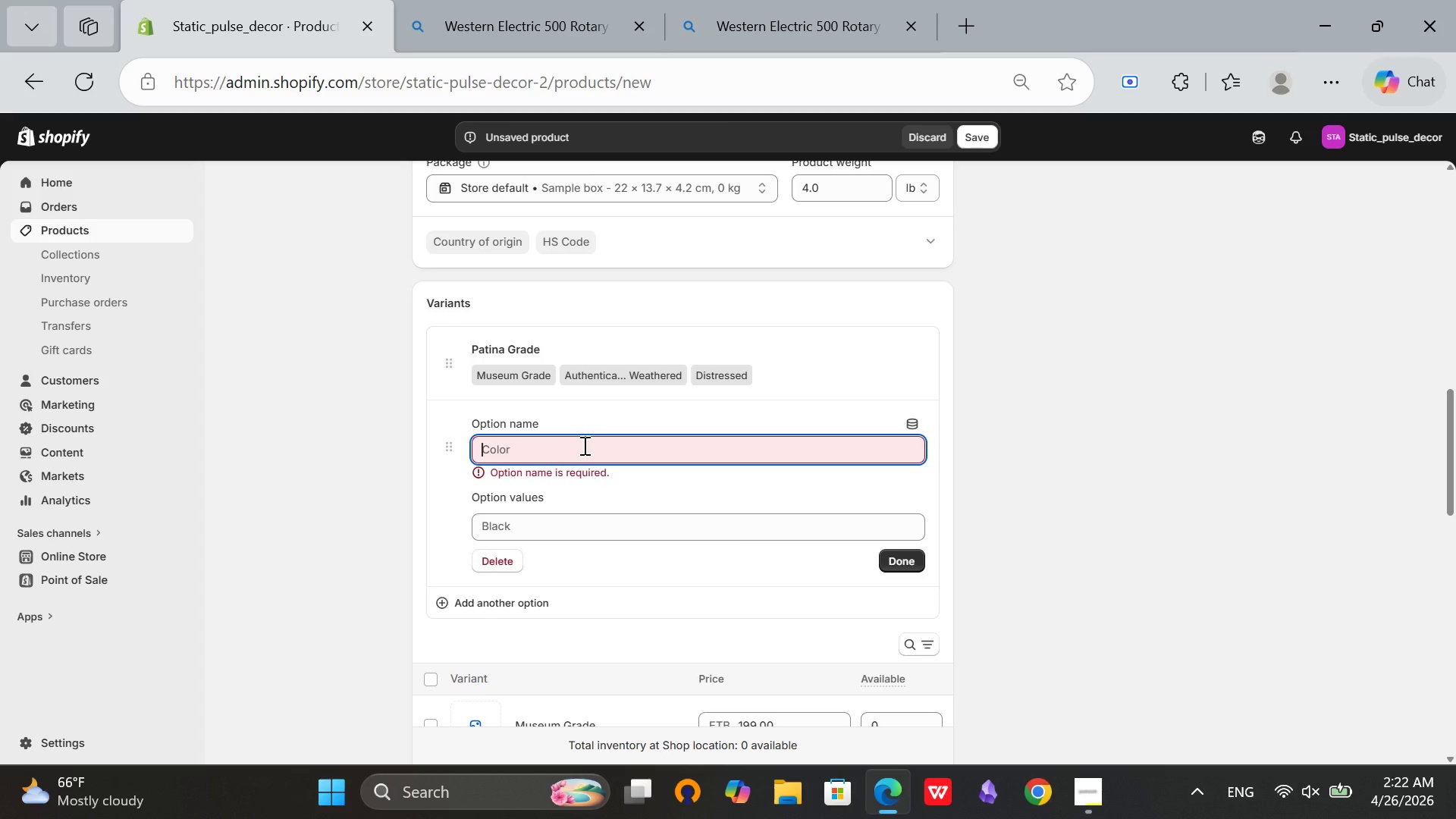 
type(Hardware Finish)
 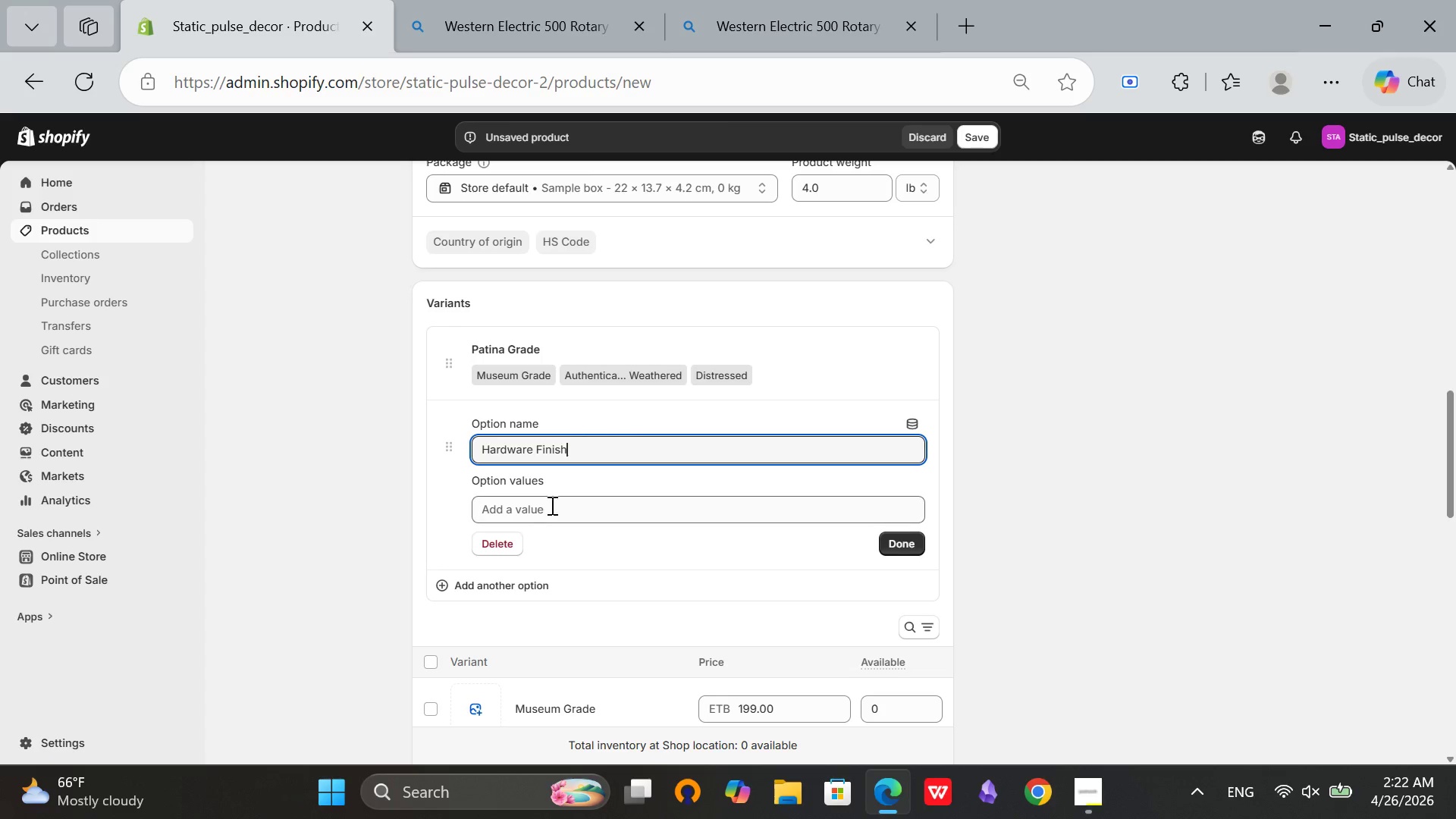 
left_click([524, 517])
 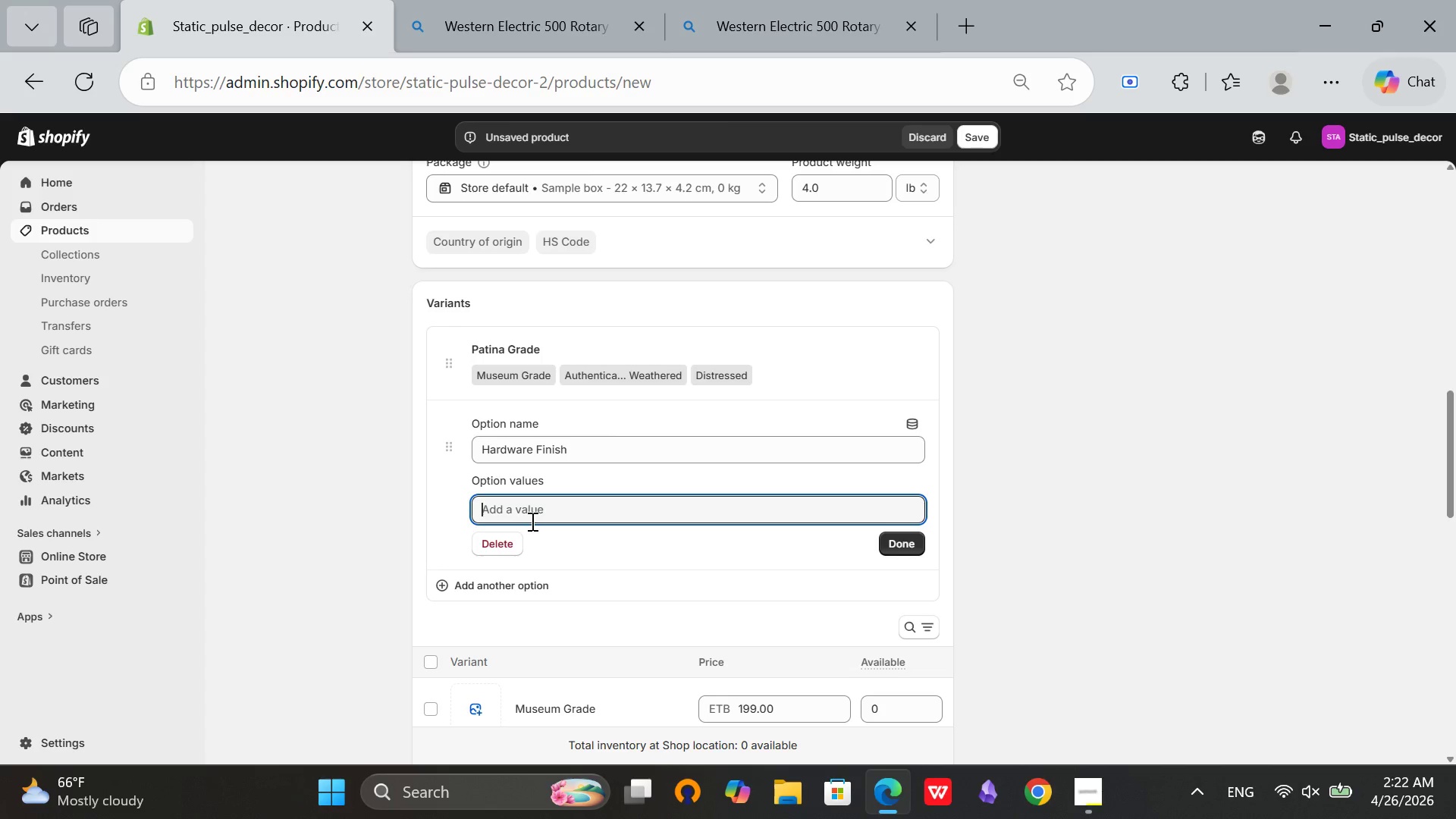 
type(Brau)
key(Backspace)
type(ided Gold)
 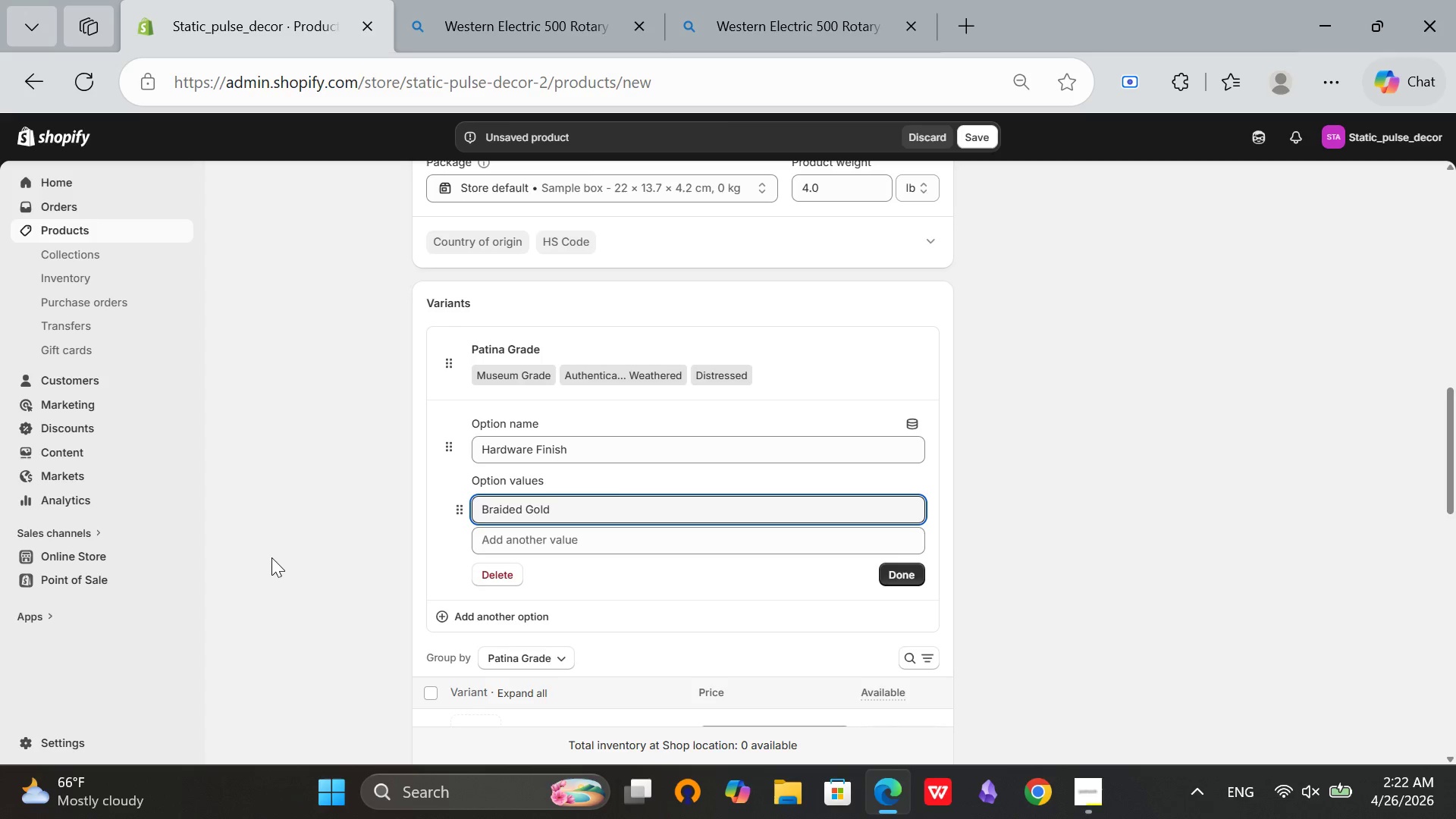 
type( Cord)
 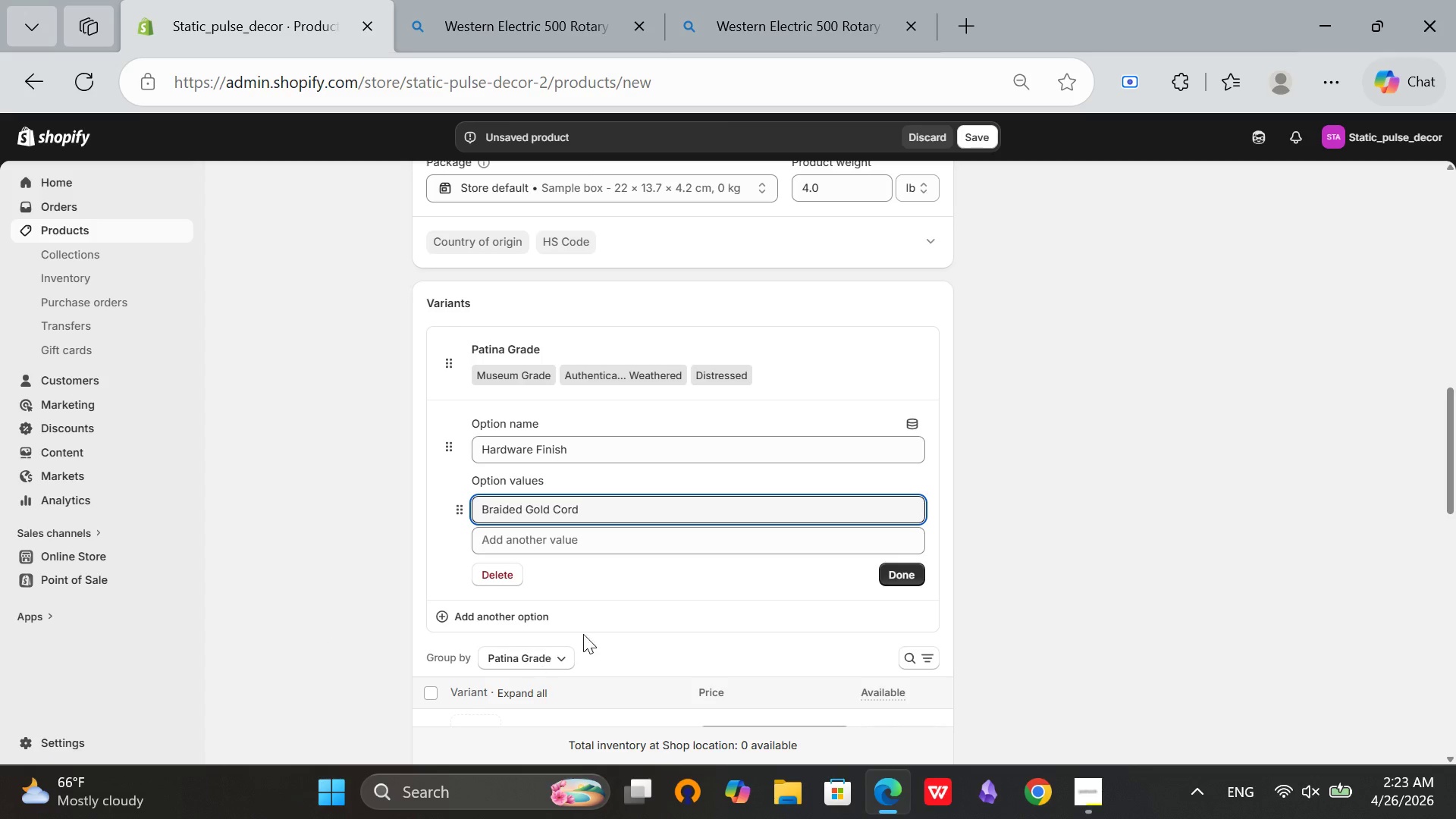 
left_click([617, 533])
 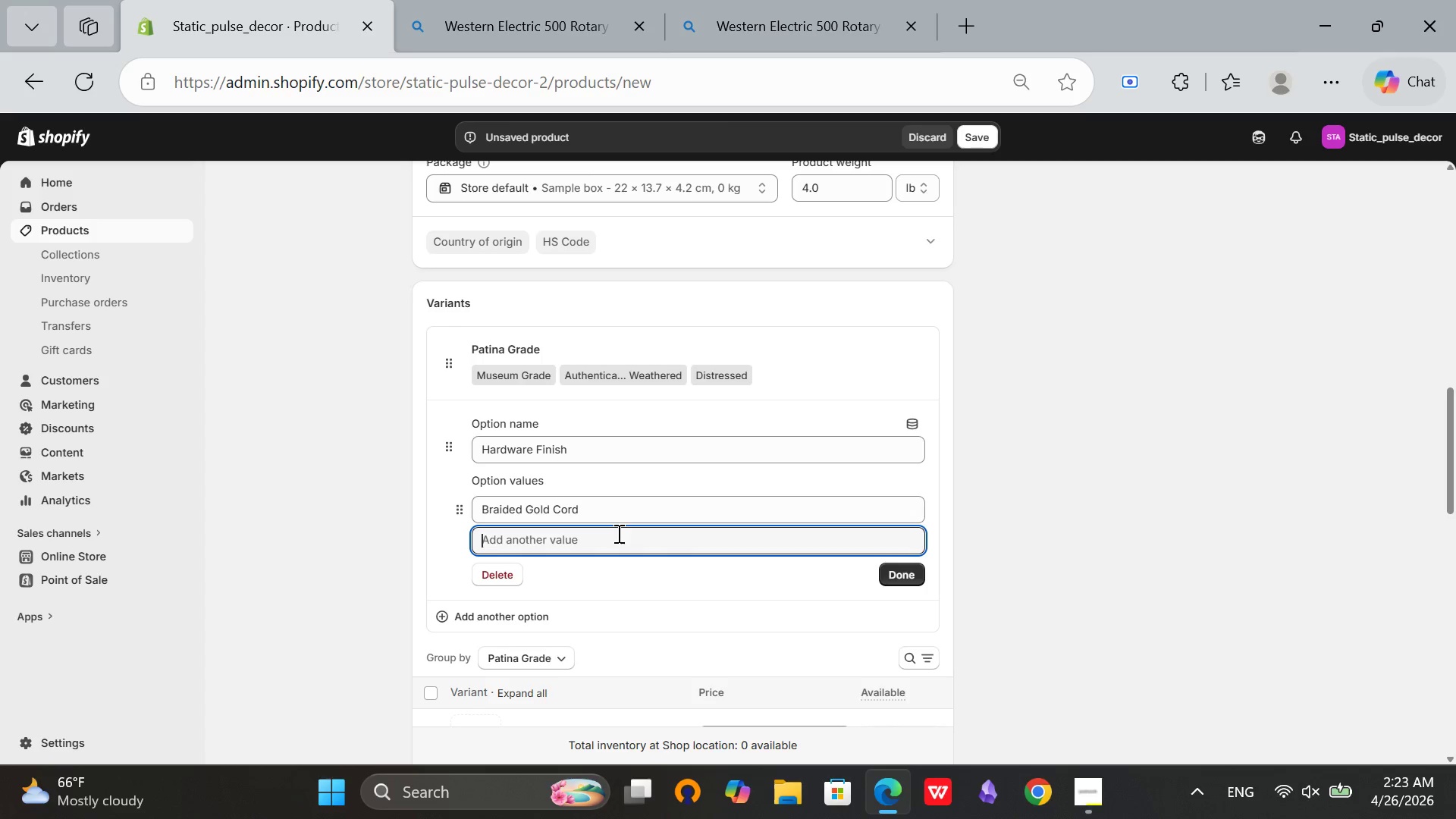 
type(Industrial Black Cord)
 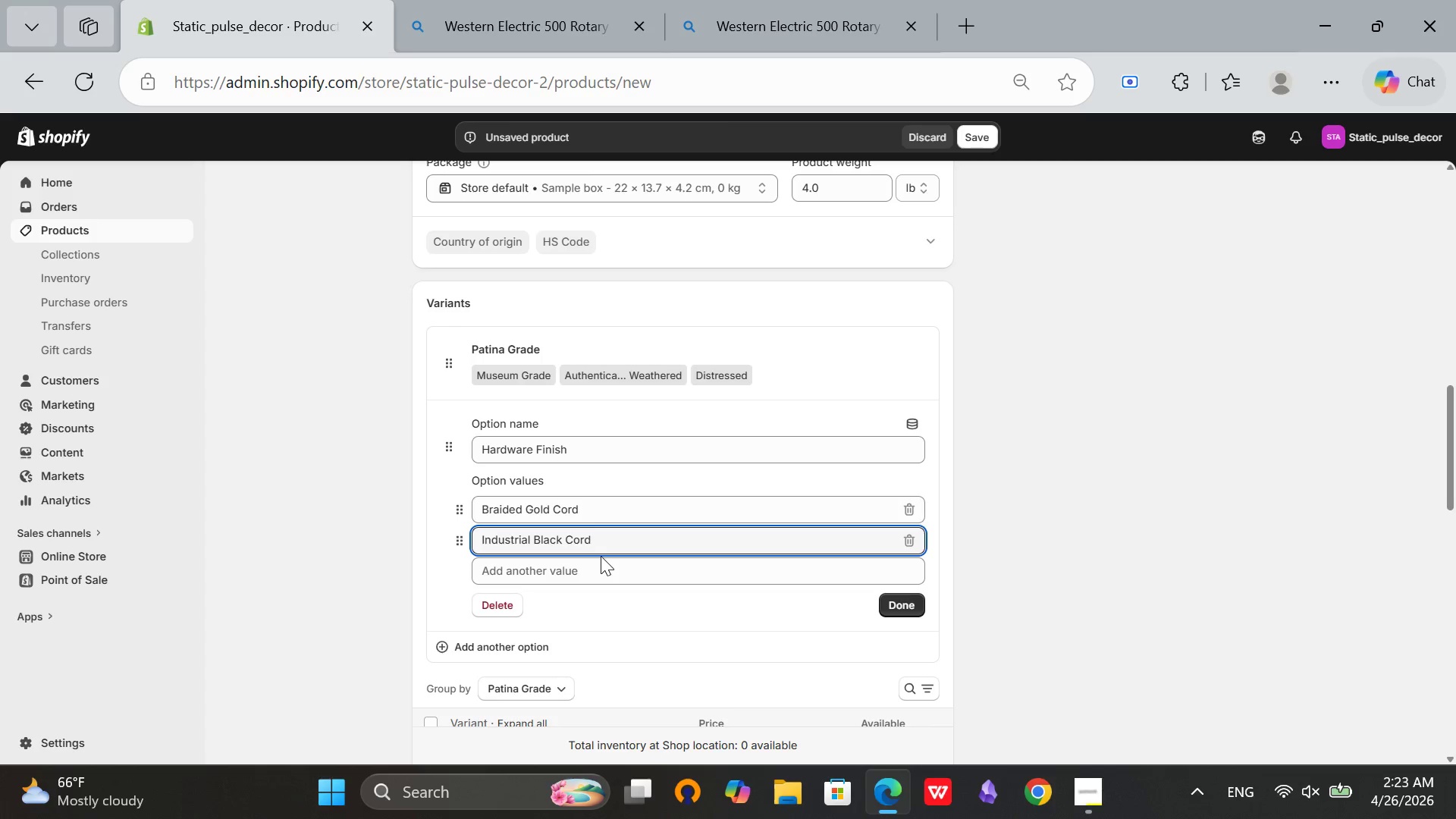 
wait(6.44)
 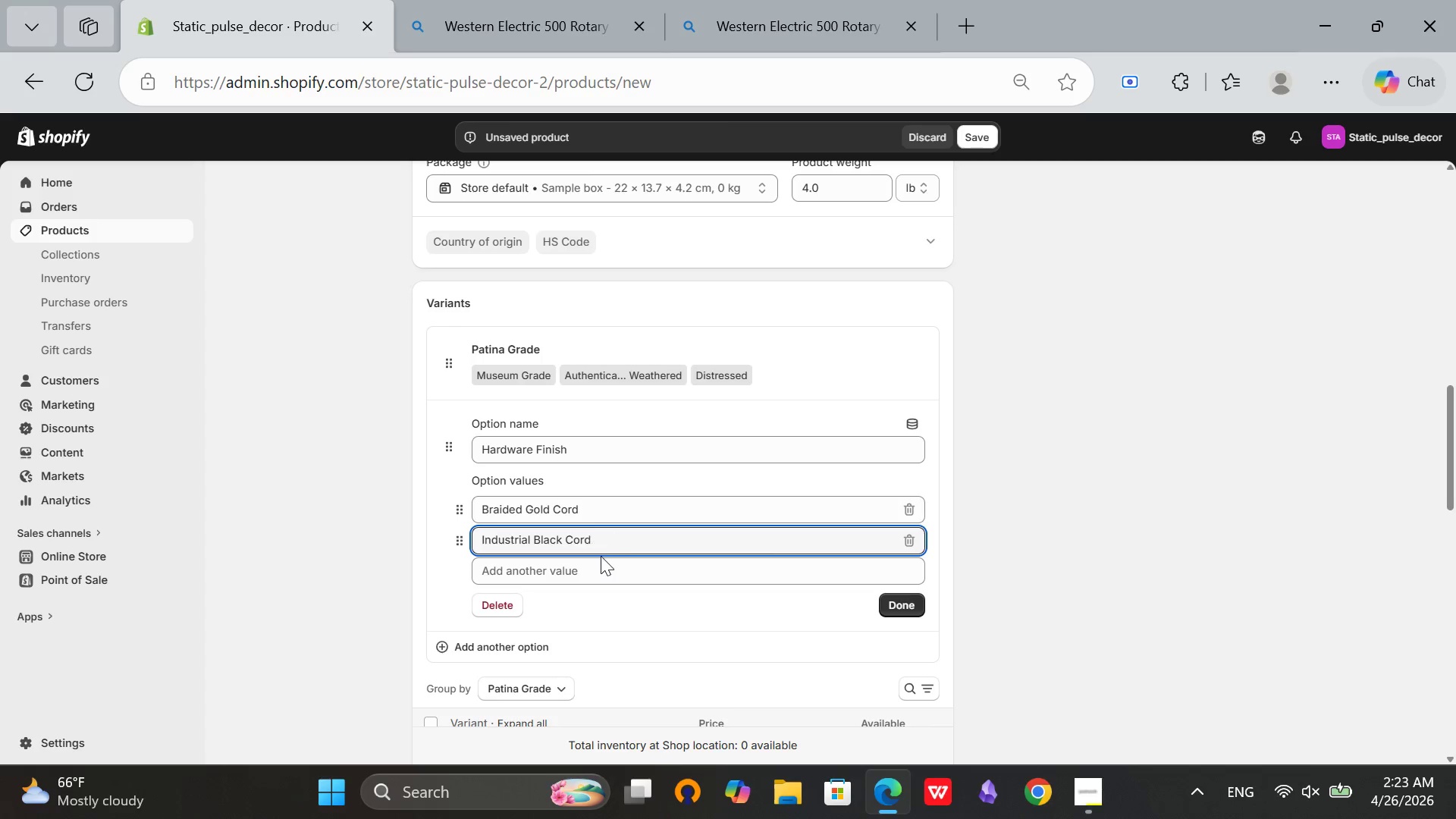 
left_click([881, 607])
 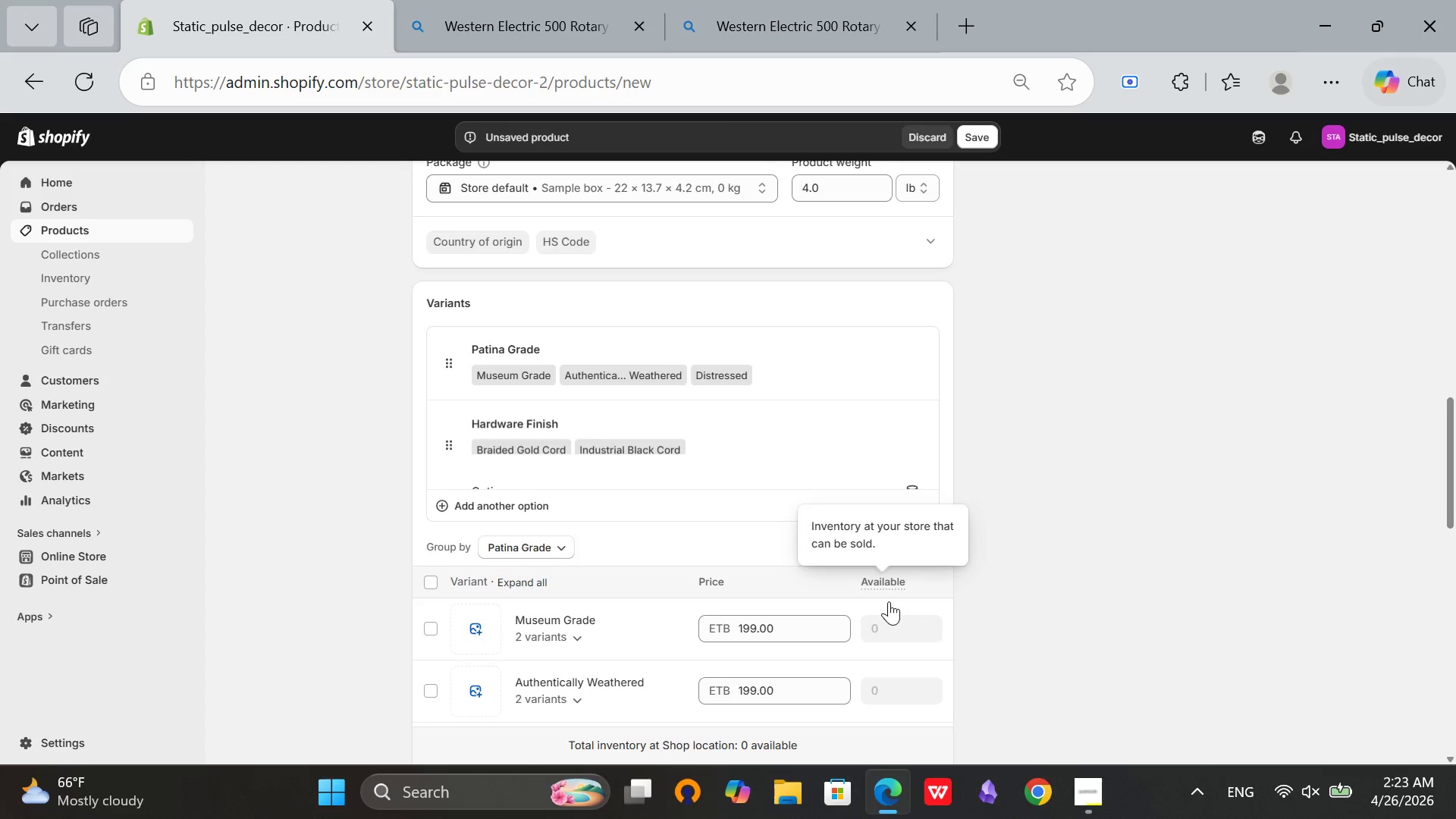 
scroll: coordinate [889, 601], scroll_direction: down, amount: 2.0
 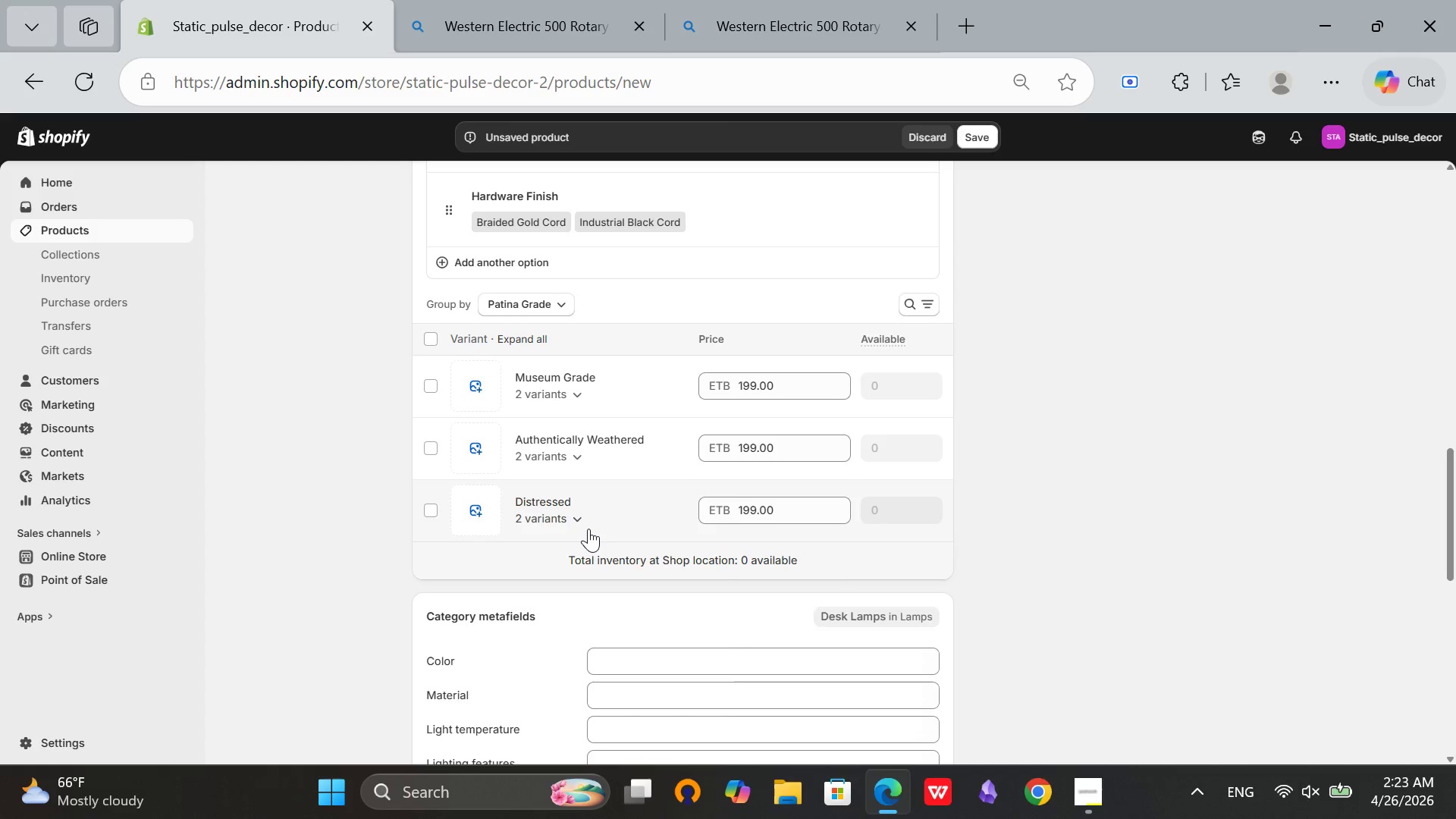 
wait(7.34)
 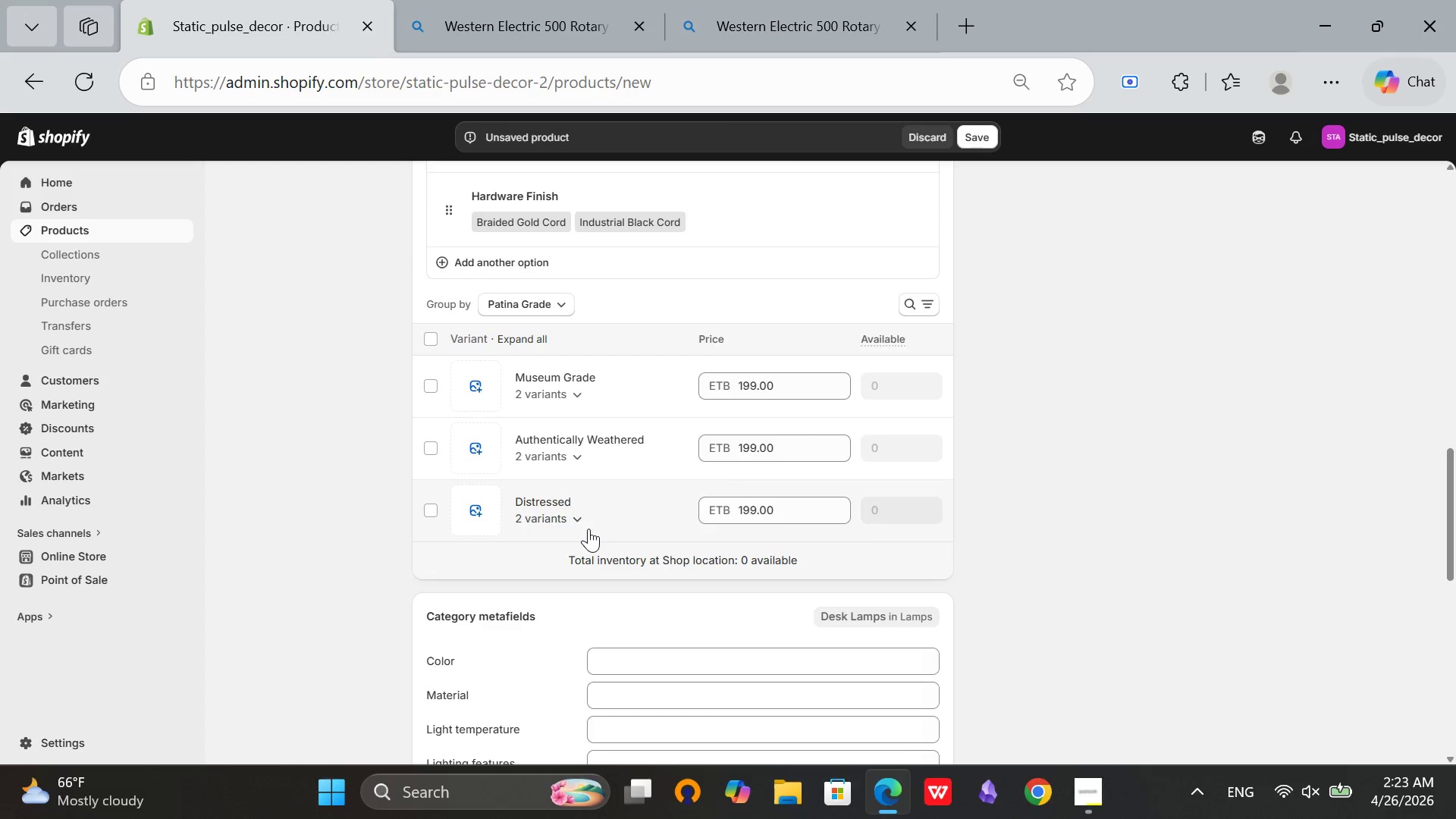 
left_click([567, 394])
 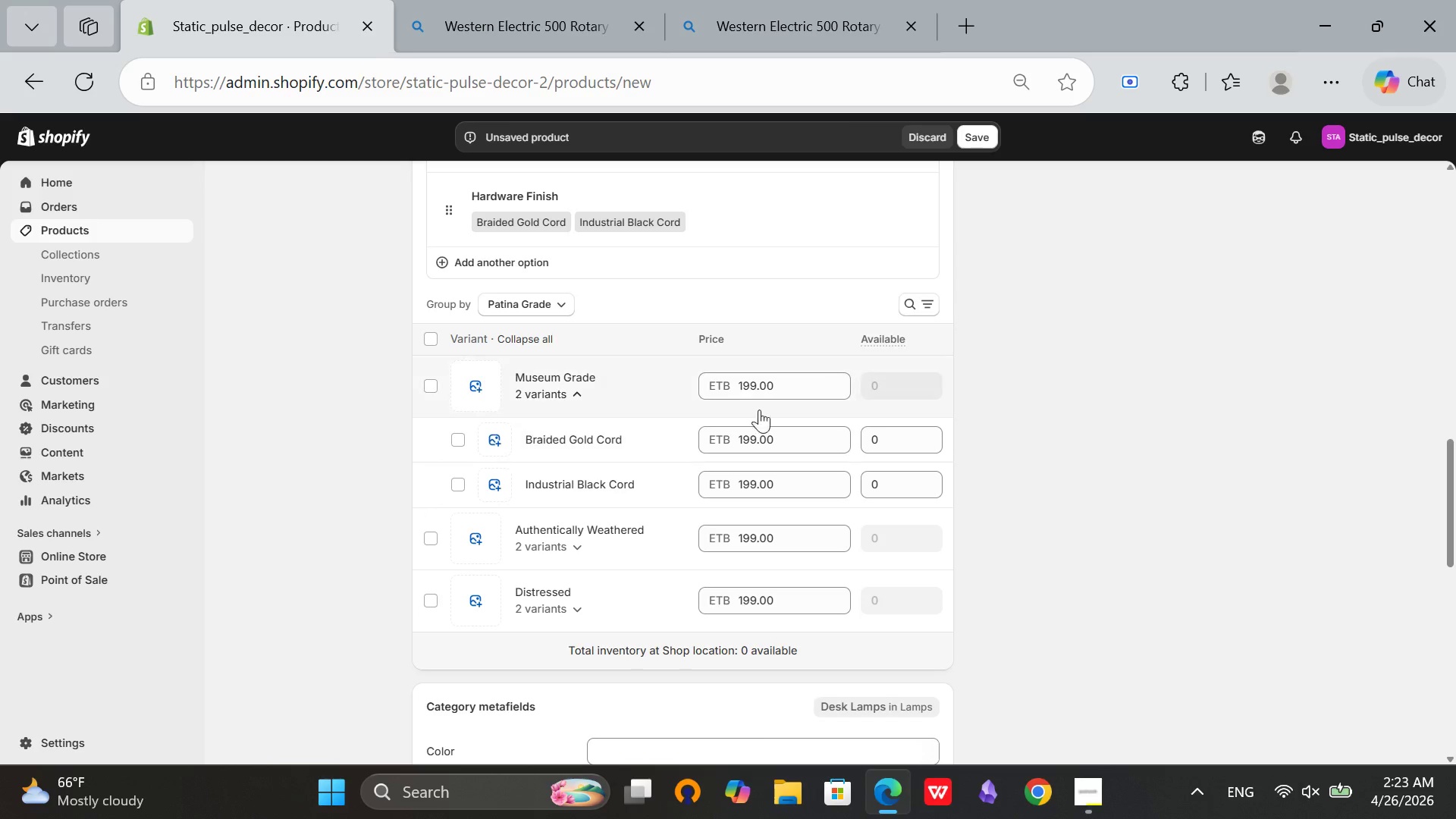 
left_click([877, 450])
 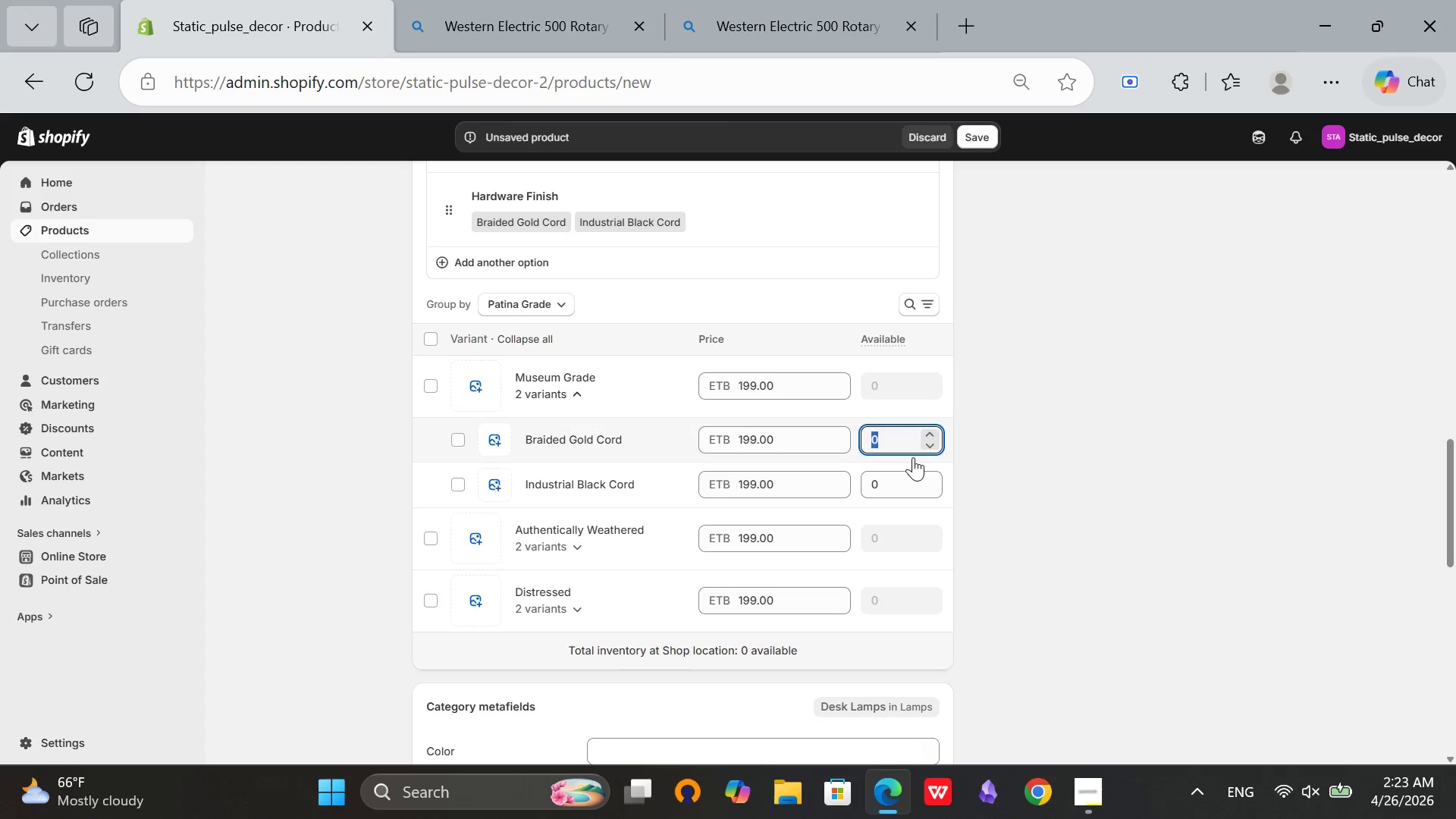 
type(10)
 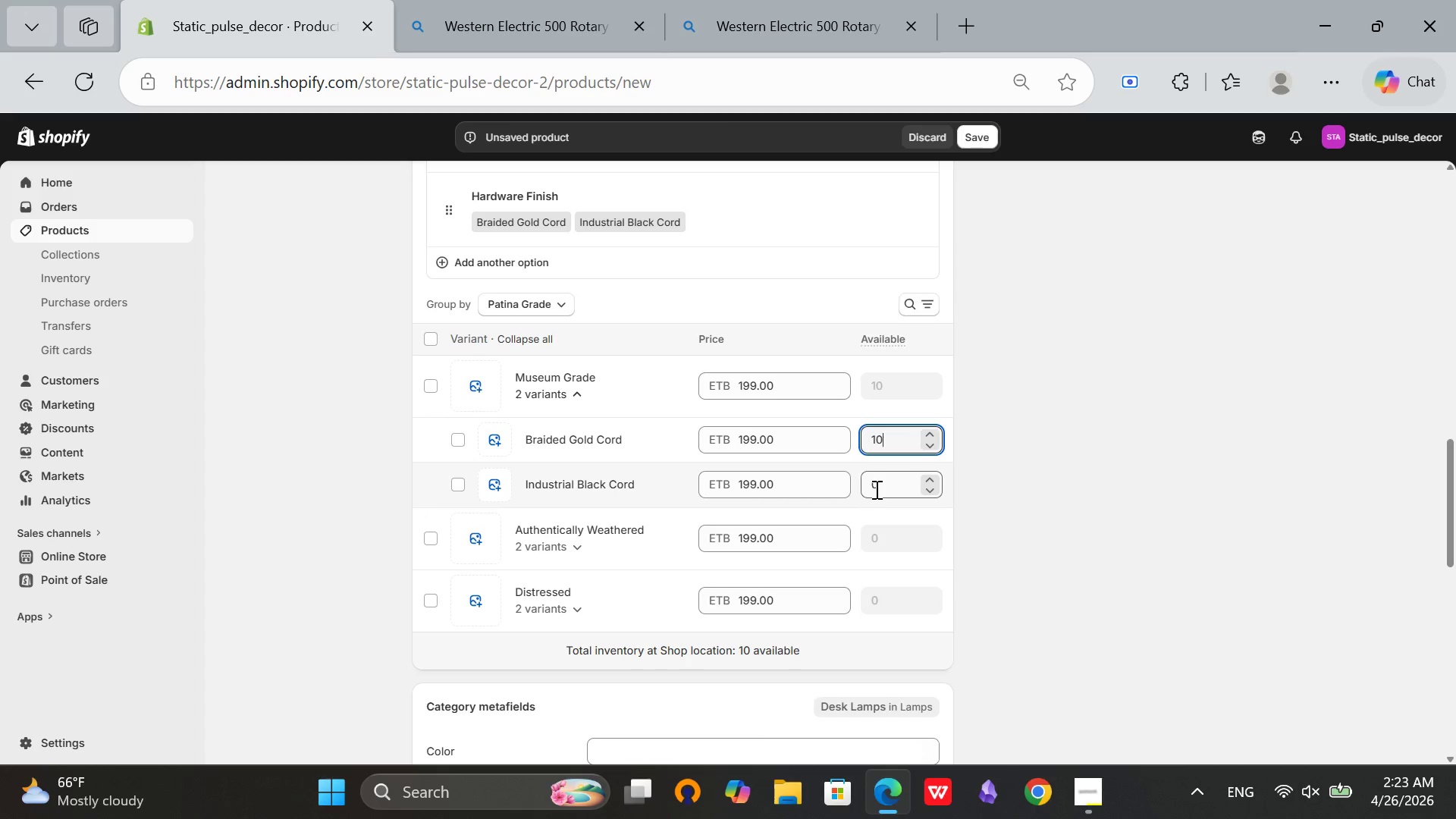 
left_click([875, 488])
 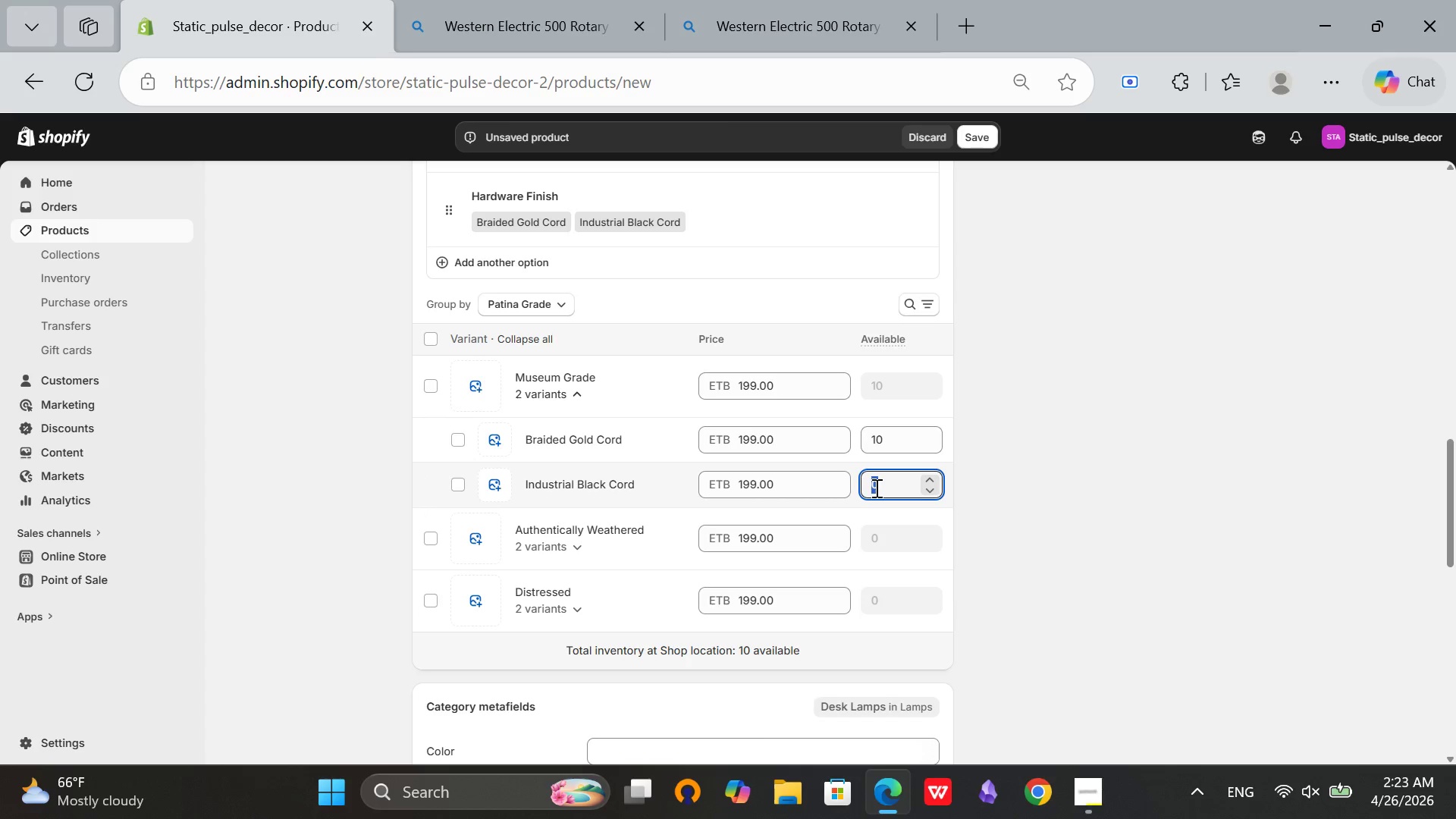 
type(10)
 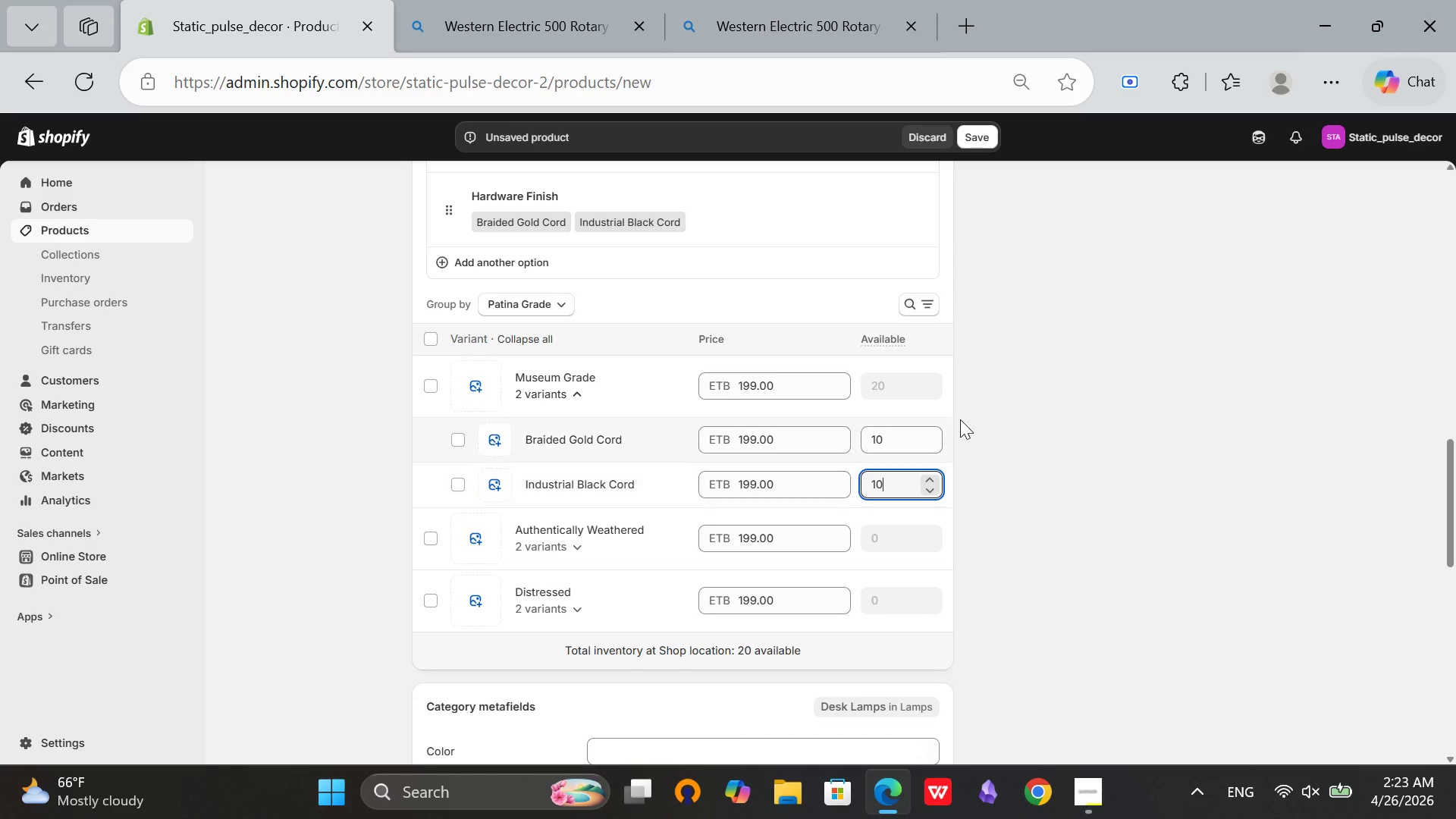 
left_click([979, 413])
 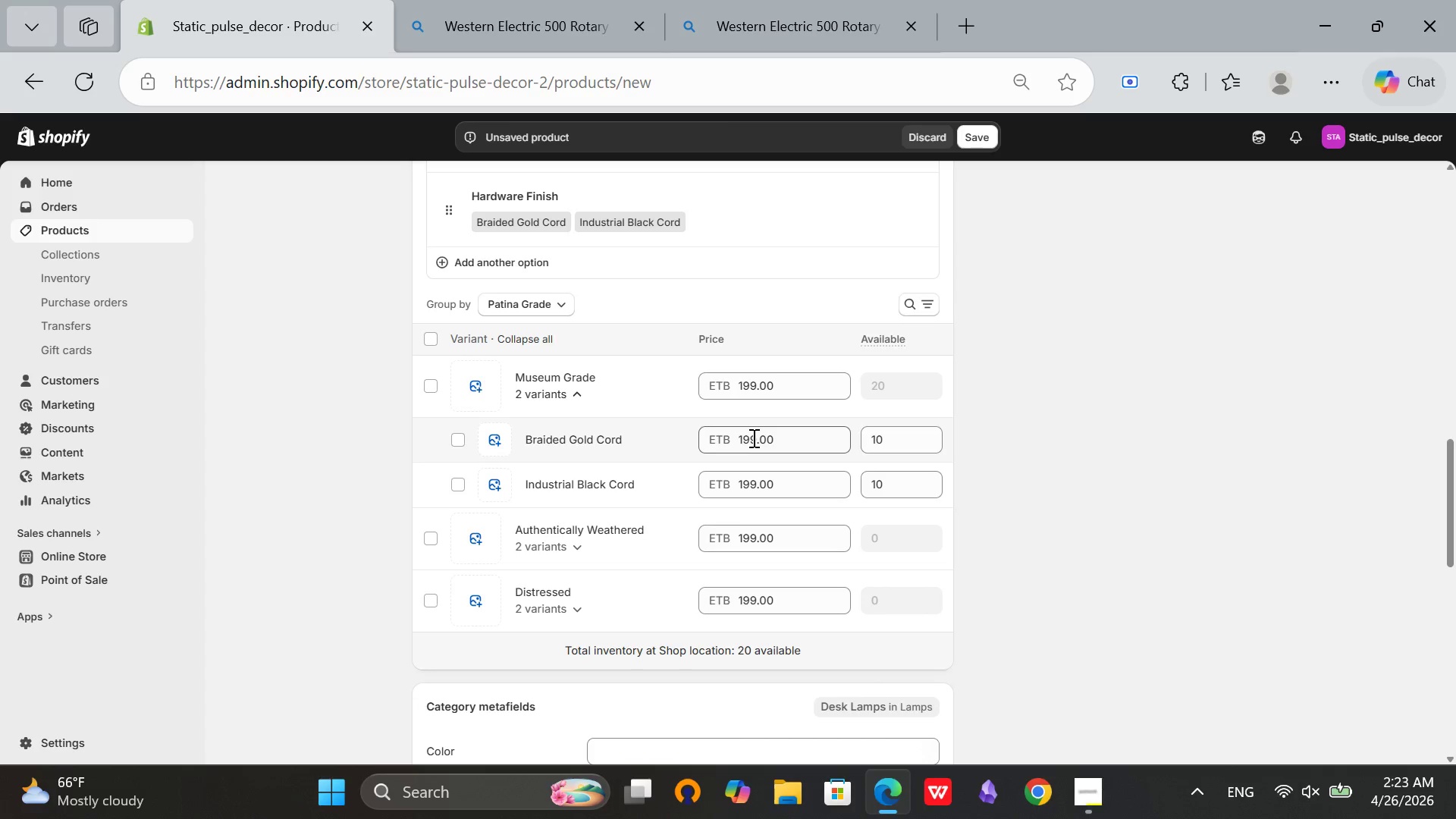 
left_click([752, 436])
 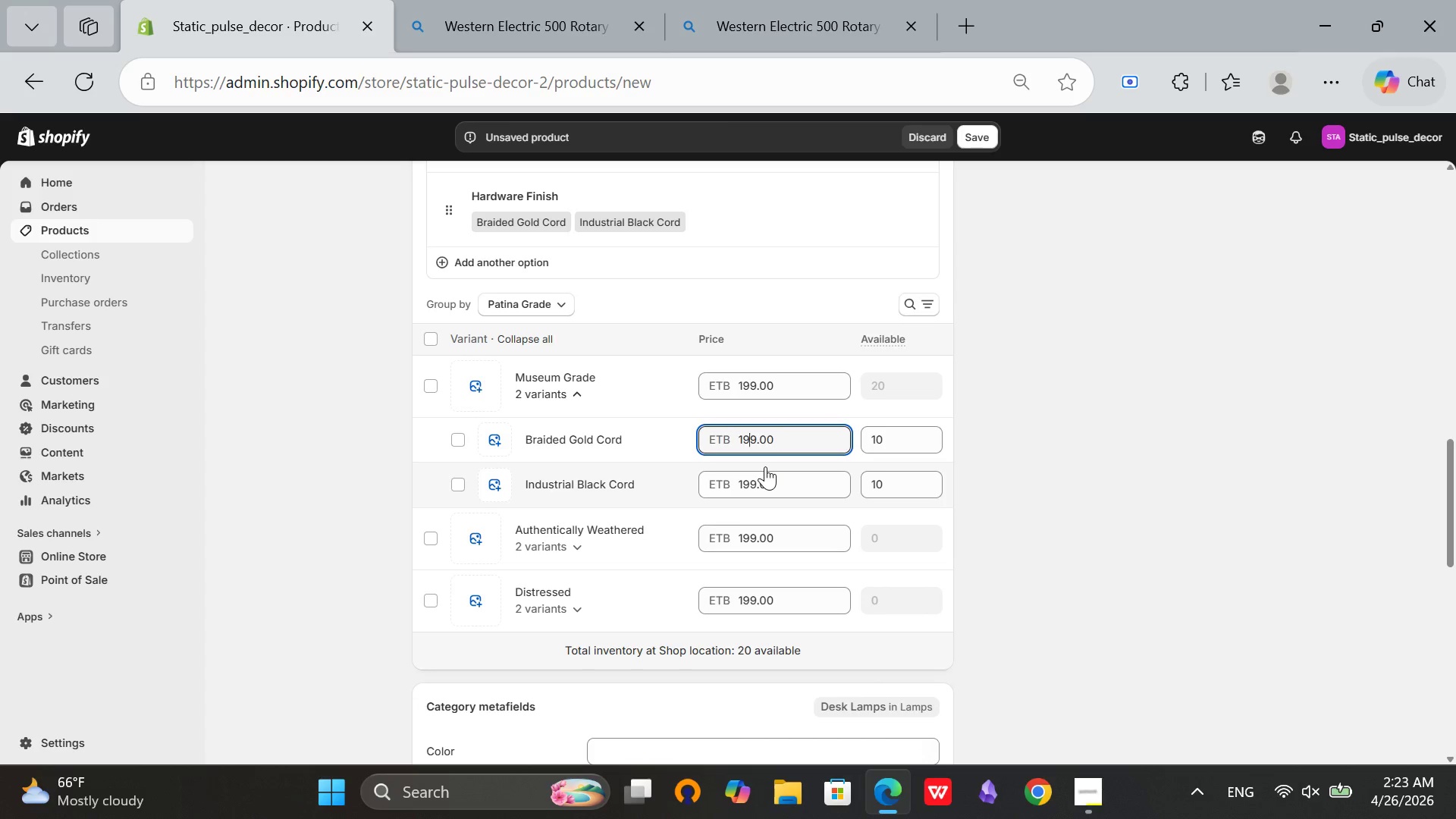 
key(Backspace)
key(Backspace)
type(23)
 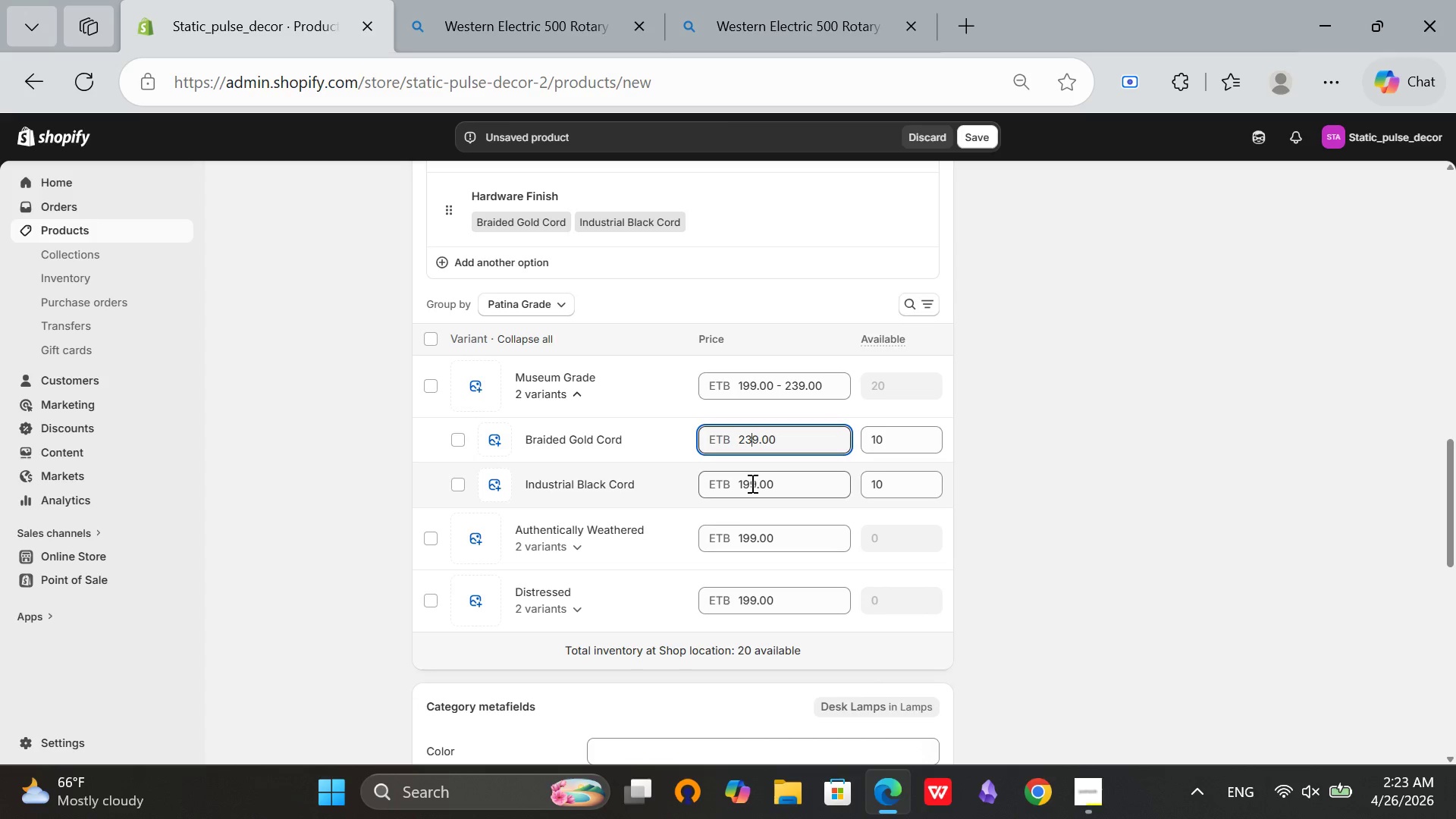 
left_click([748, 483])
 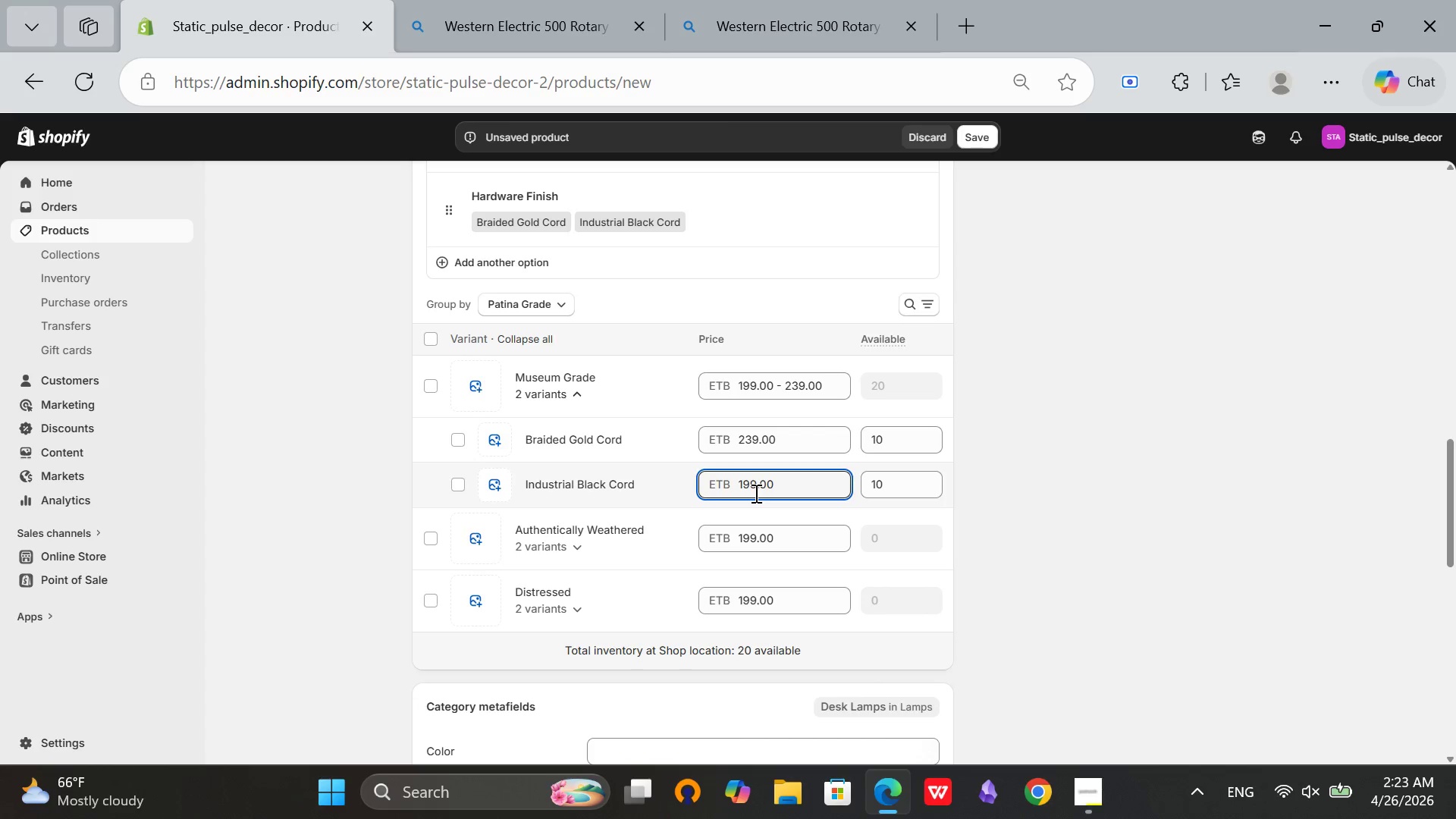 
key(Backspace)
key(Backspace)
type(22)
 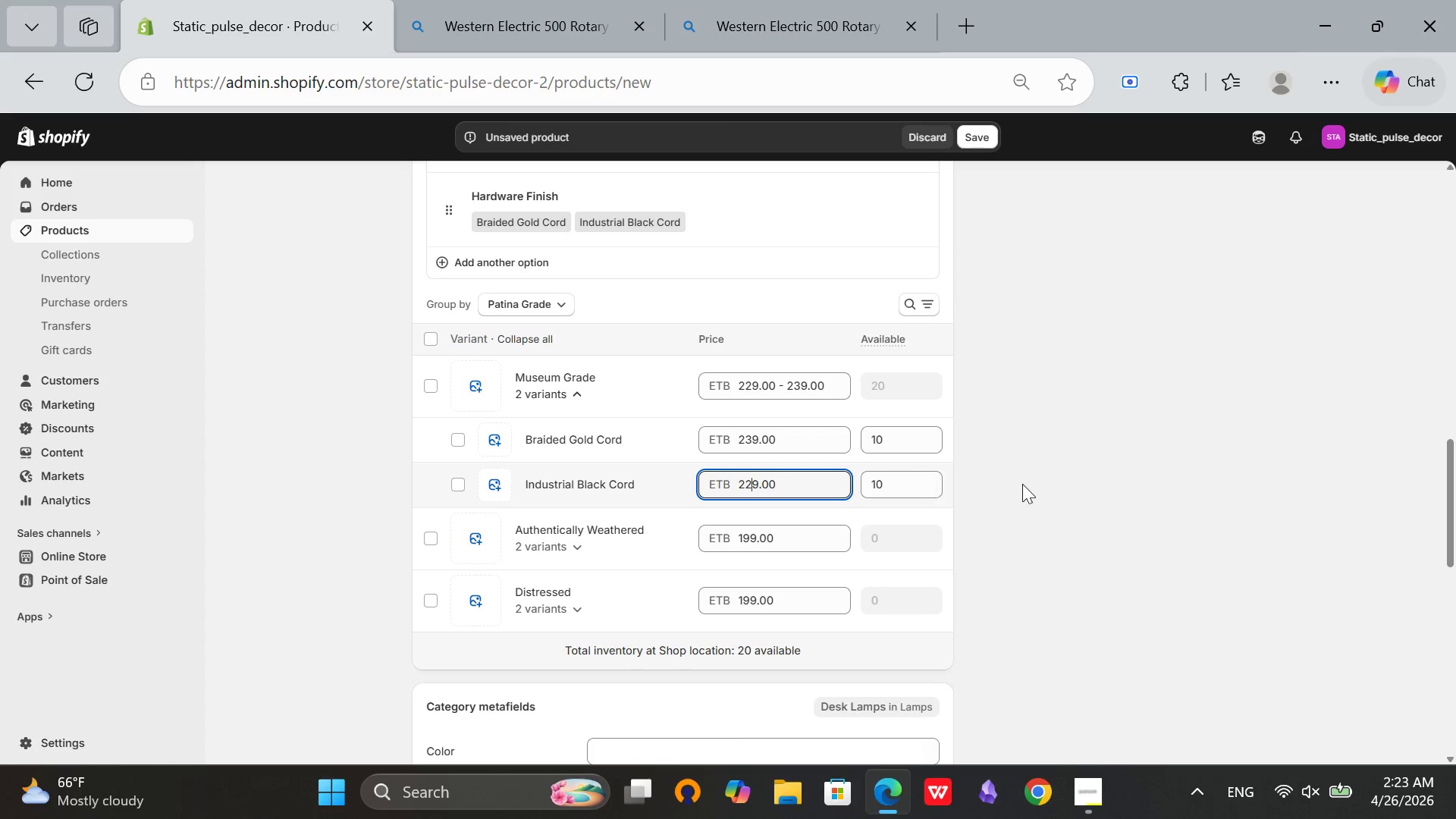 
left_click([1025, 486])
 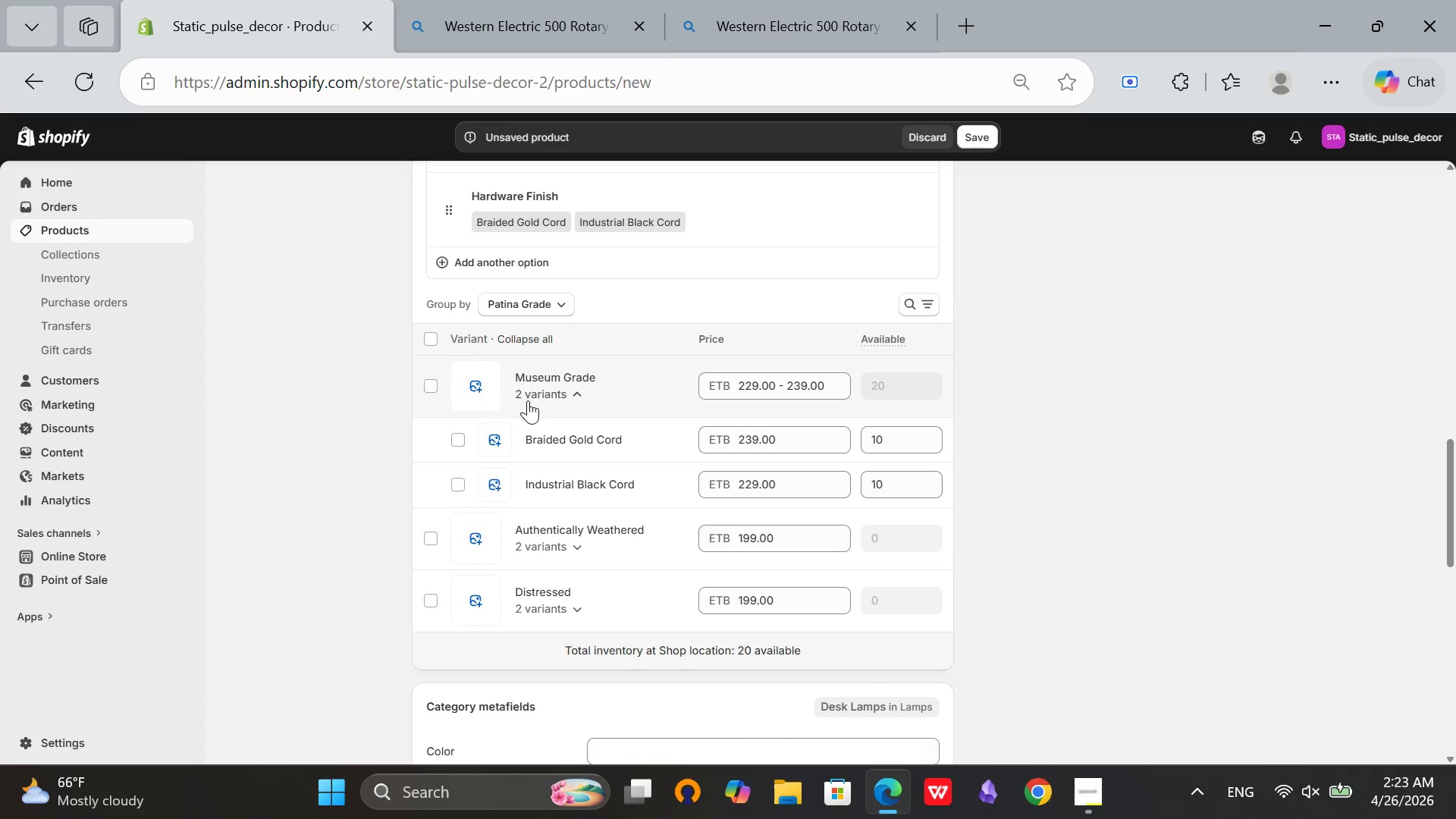 
left_click([532, 390])
 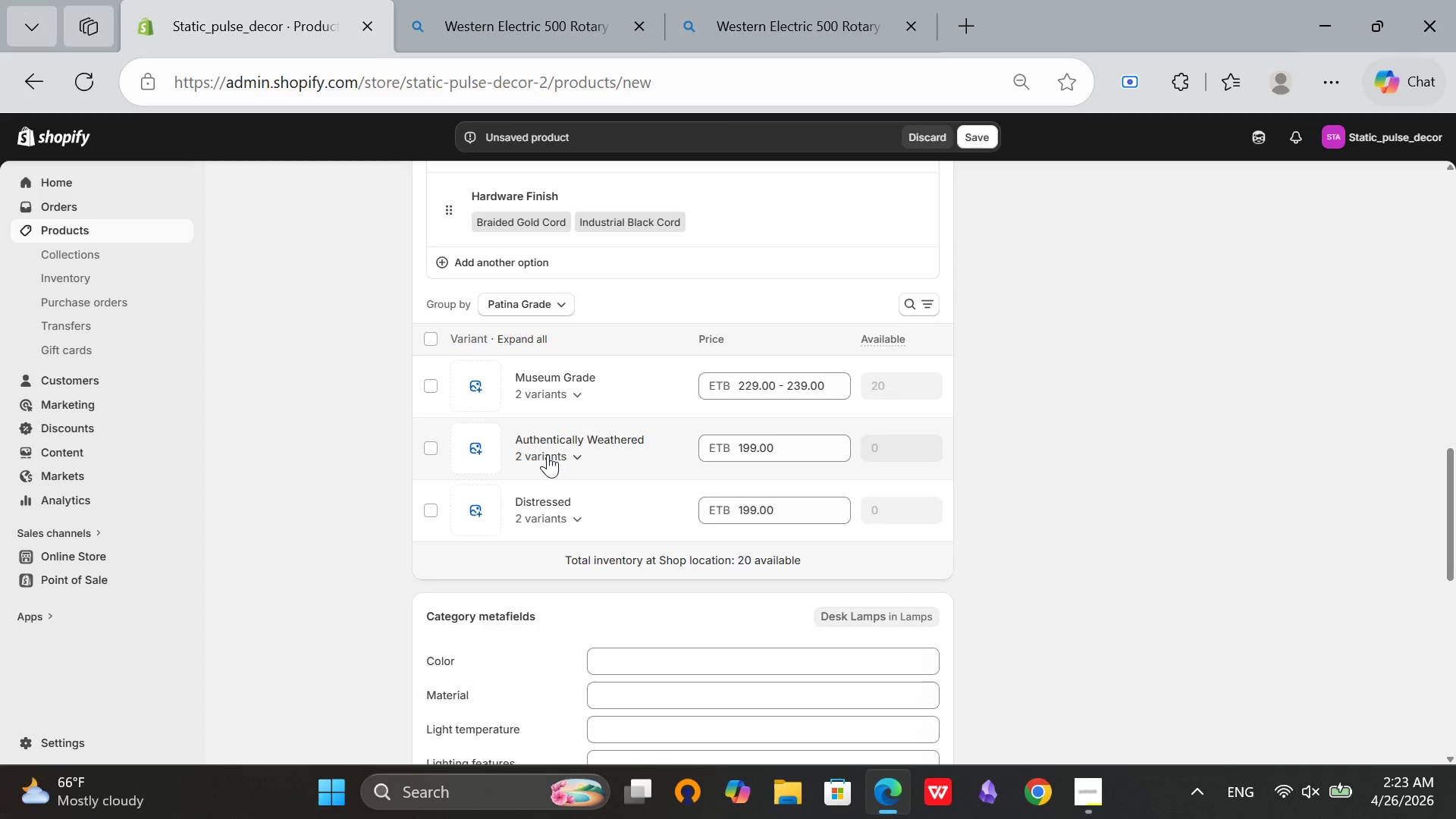 
left_click([548, 454])
 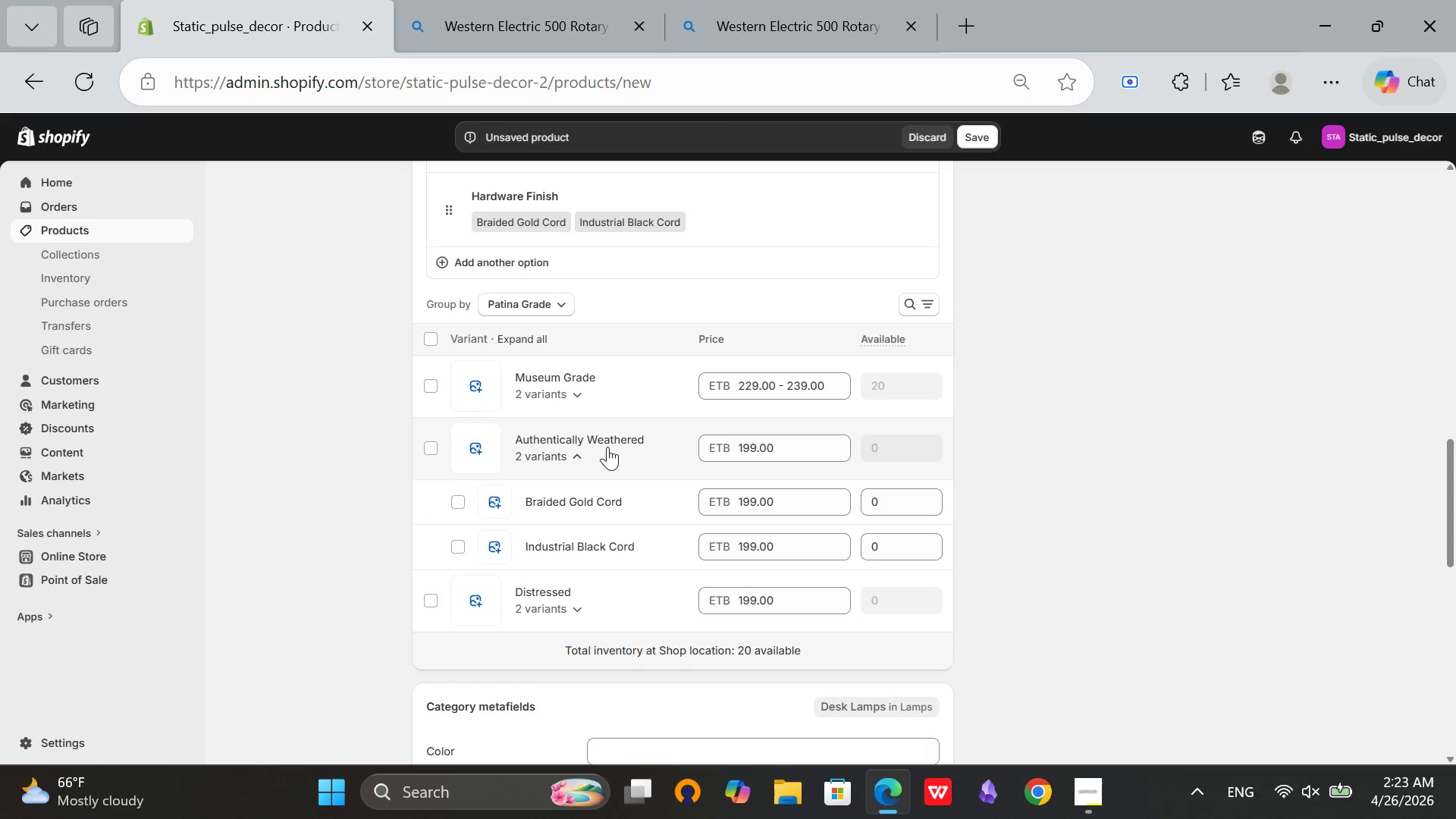 
mouse_move([726, 447])
 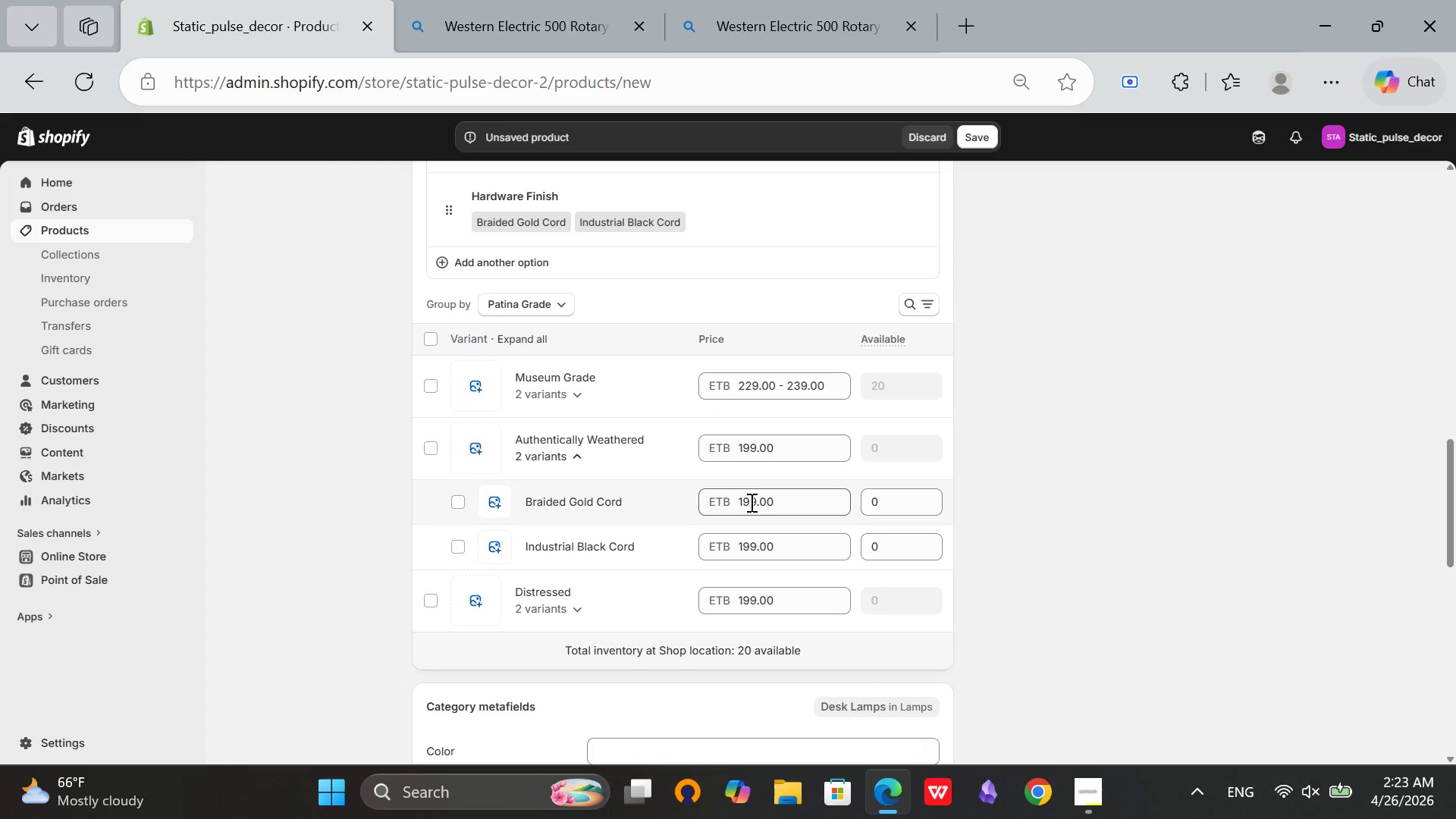 
left_click([747, 505])
 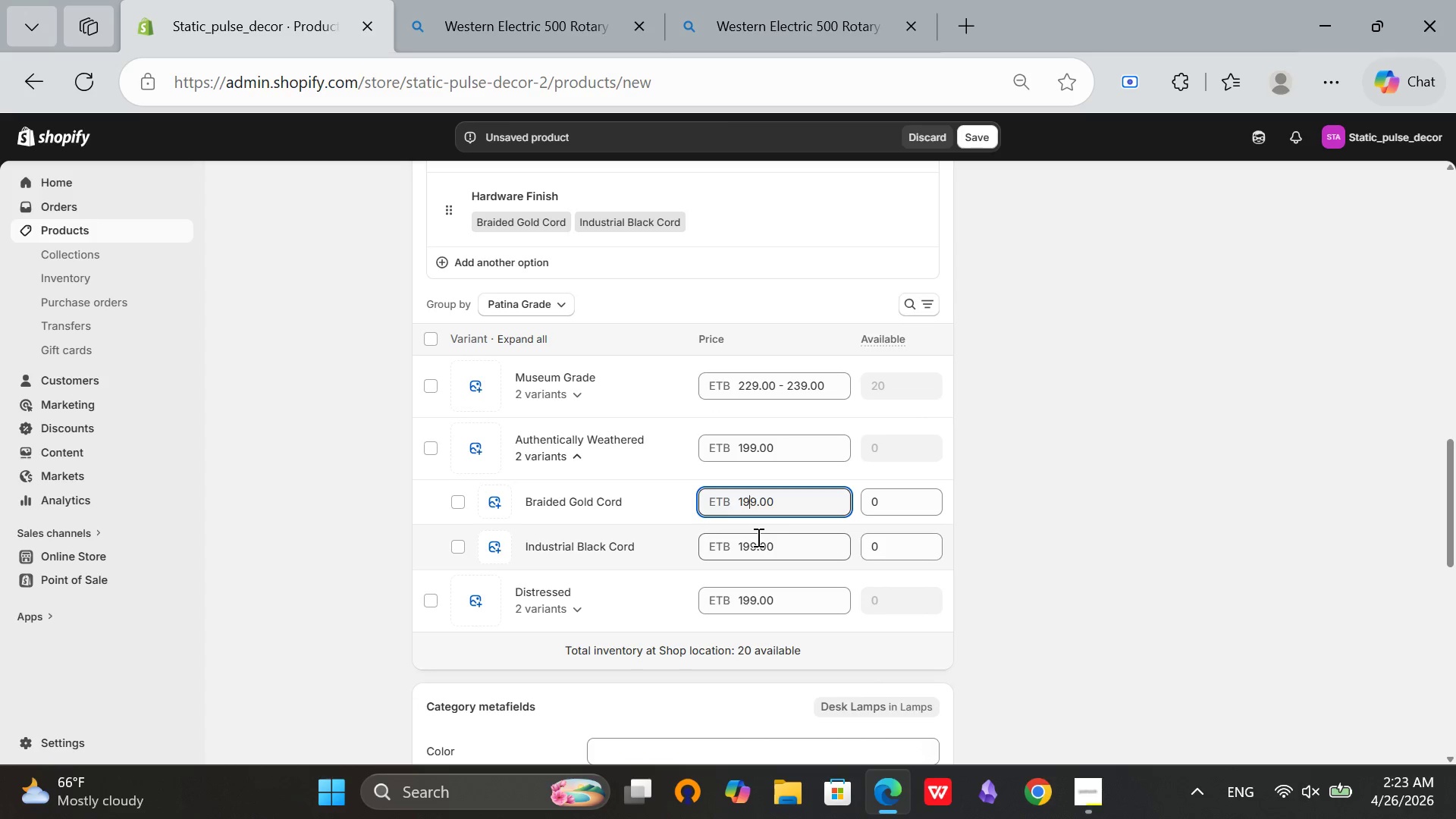 
key(Backspace)
key(Backspace)
type(20)
 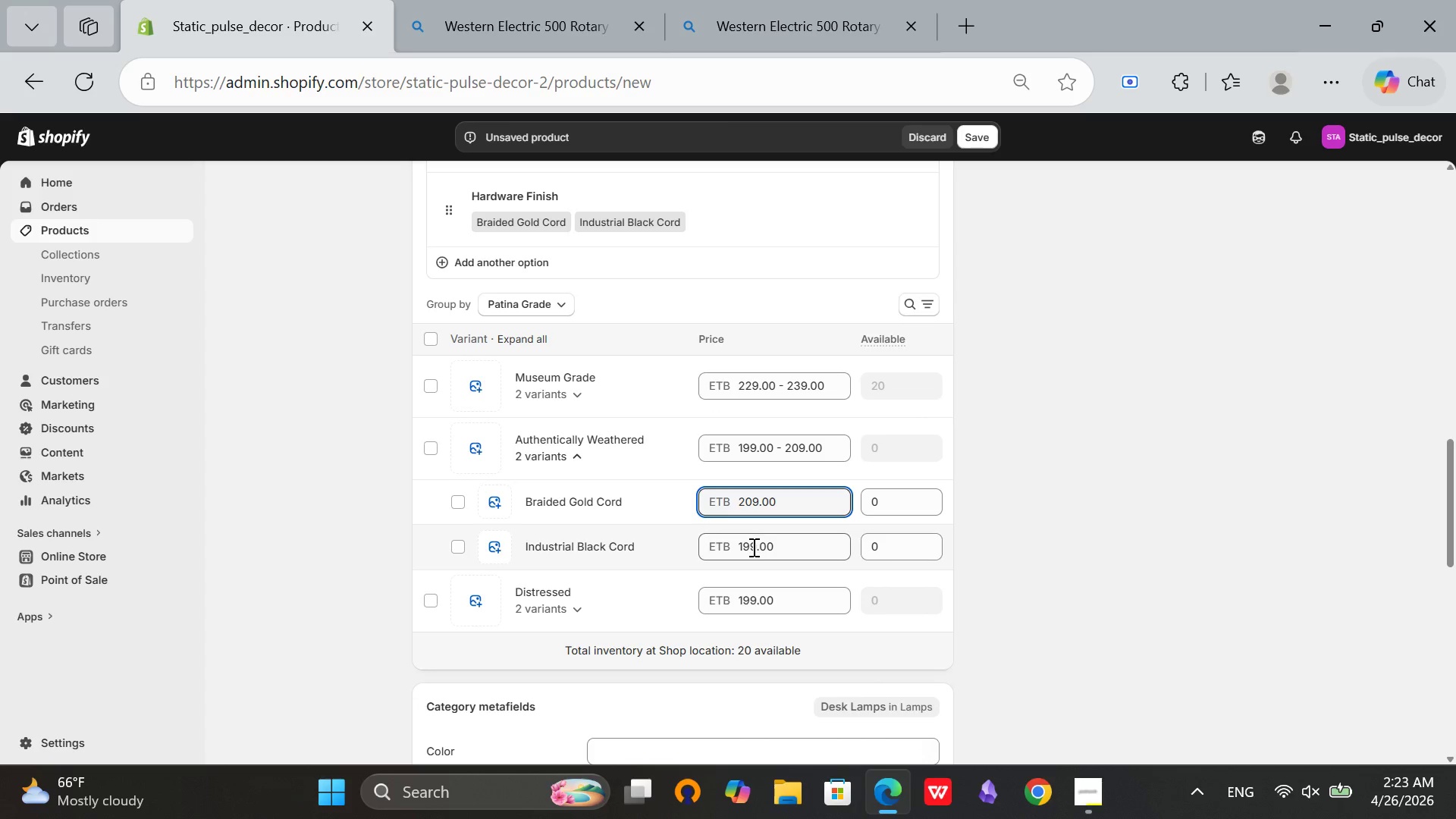 
left_click([752, 547])
 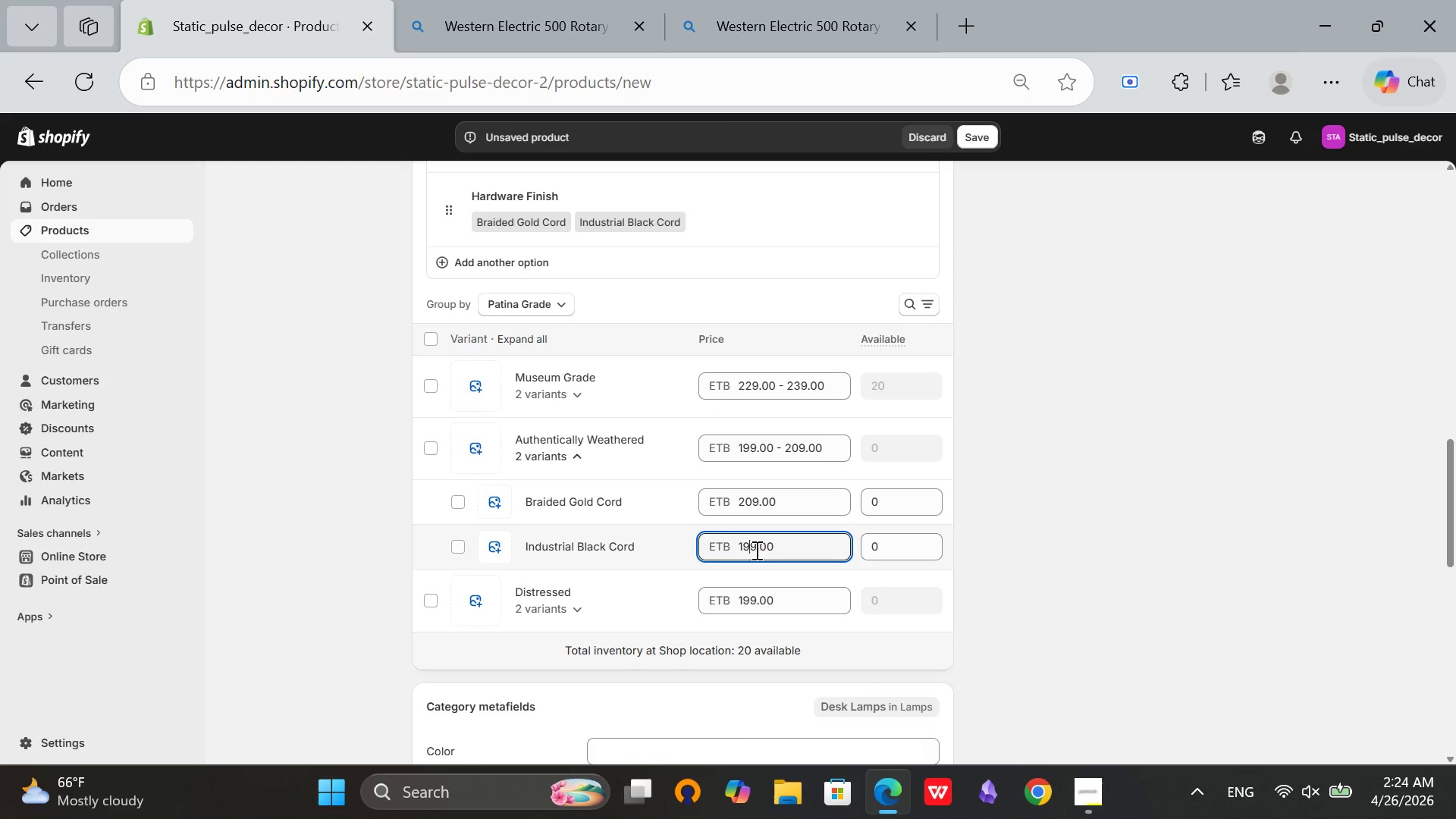 
wait(5.03)
 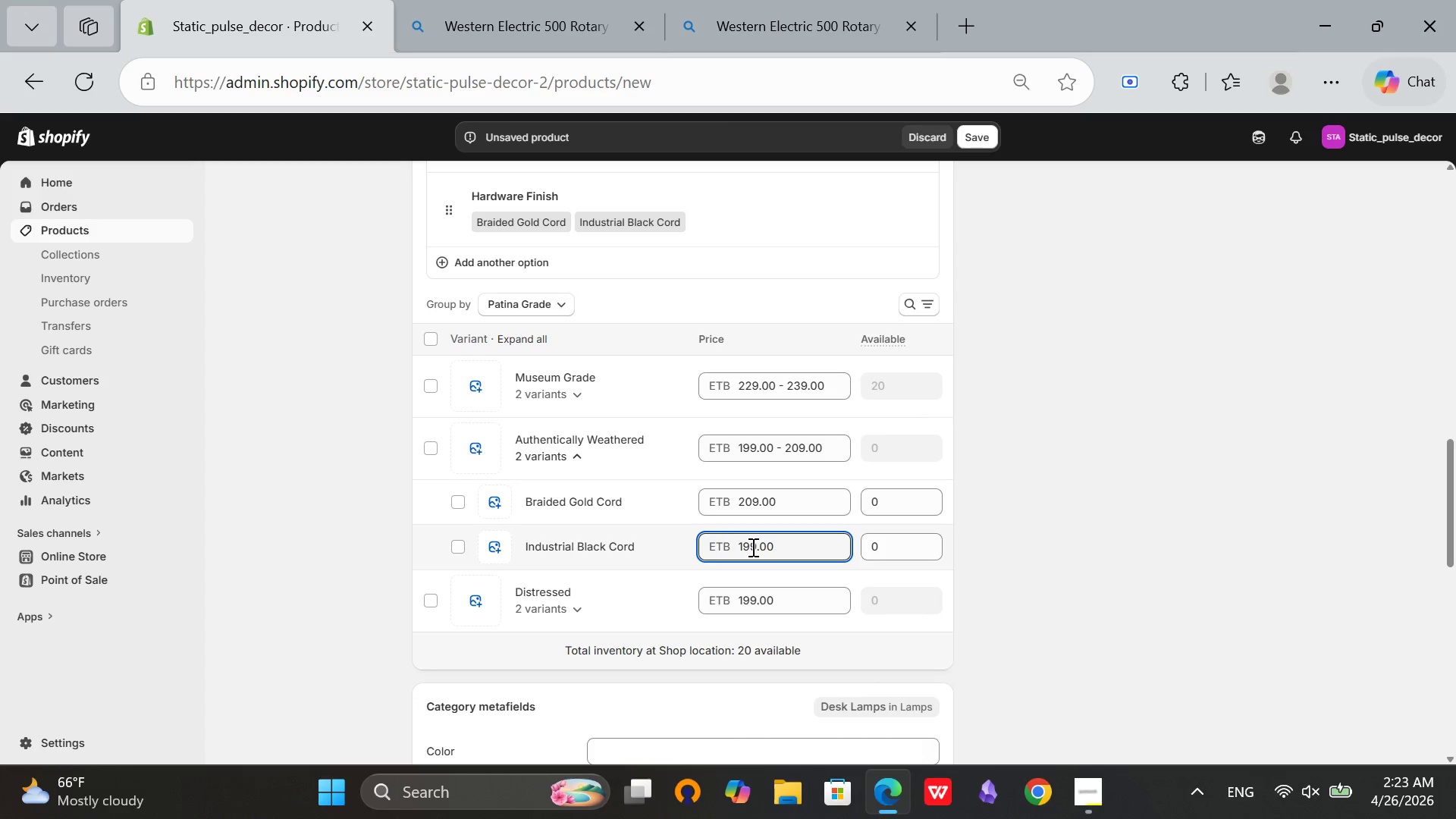 
scroll: coordinate [755, 548], scroll_direction: down, amount: 1.0
 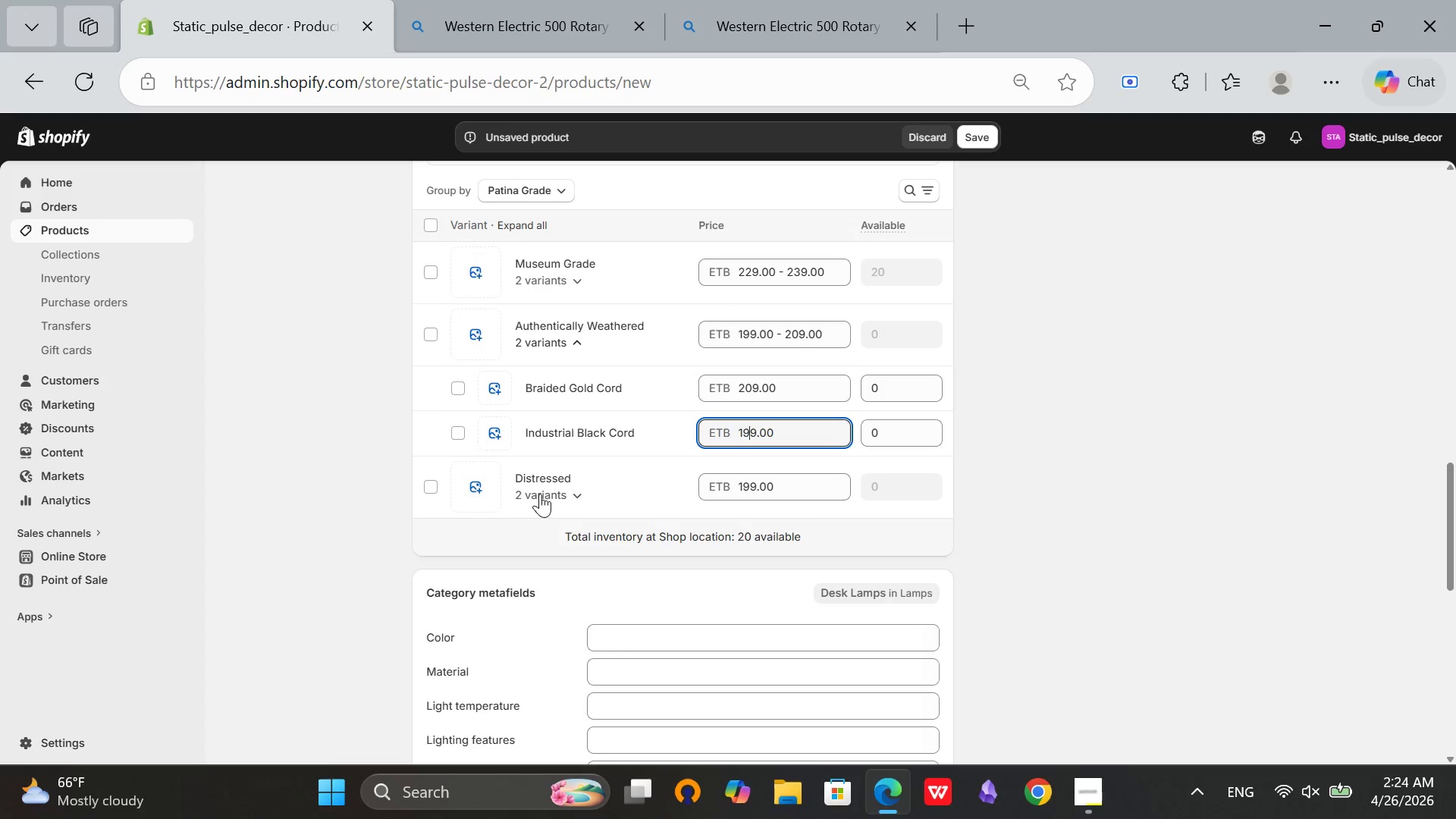 
left_click([540, 494])
 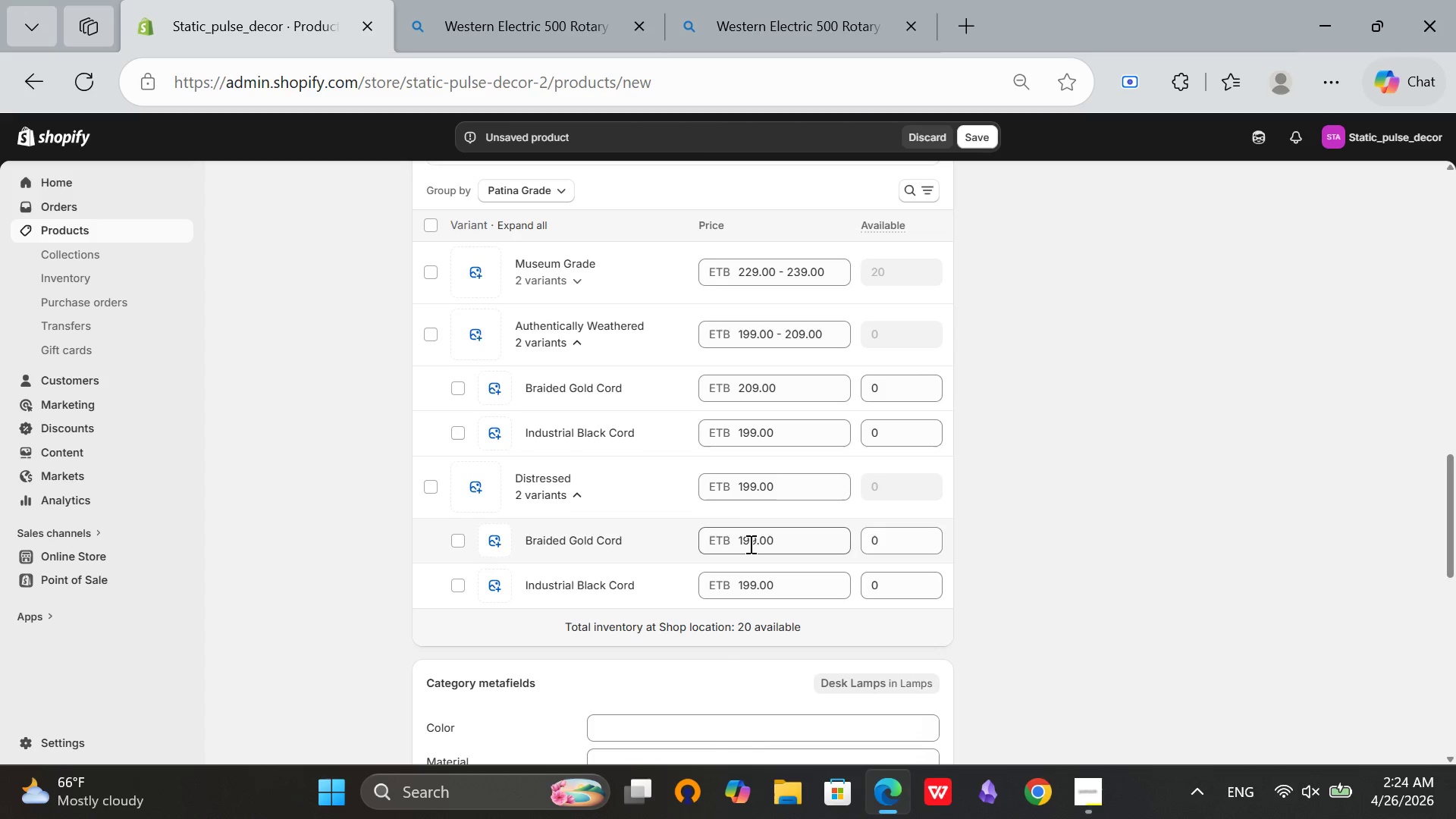 
left_click([747, 543])
 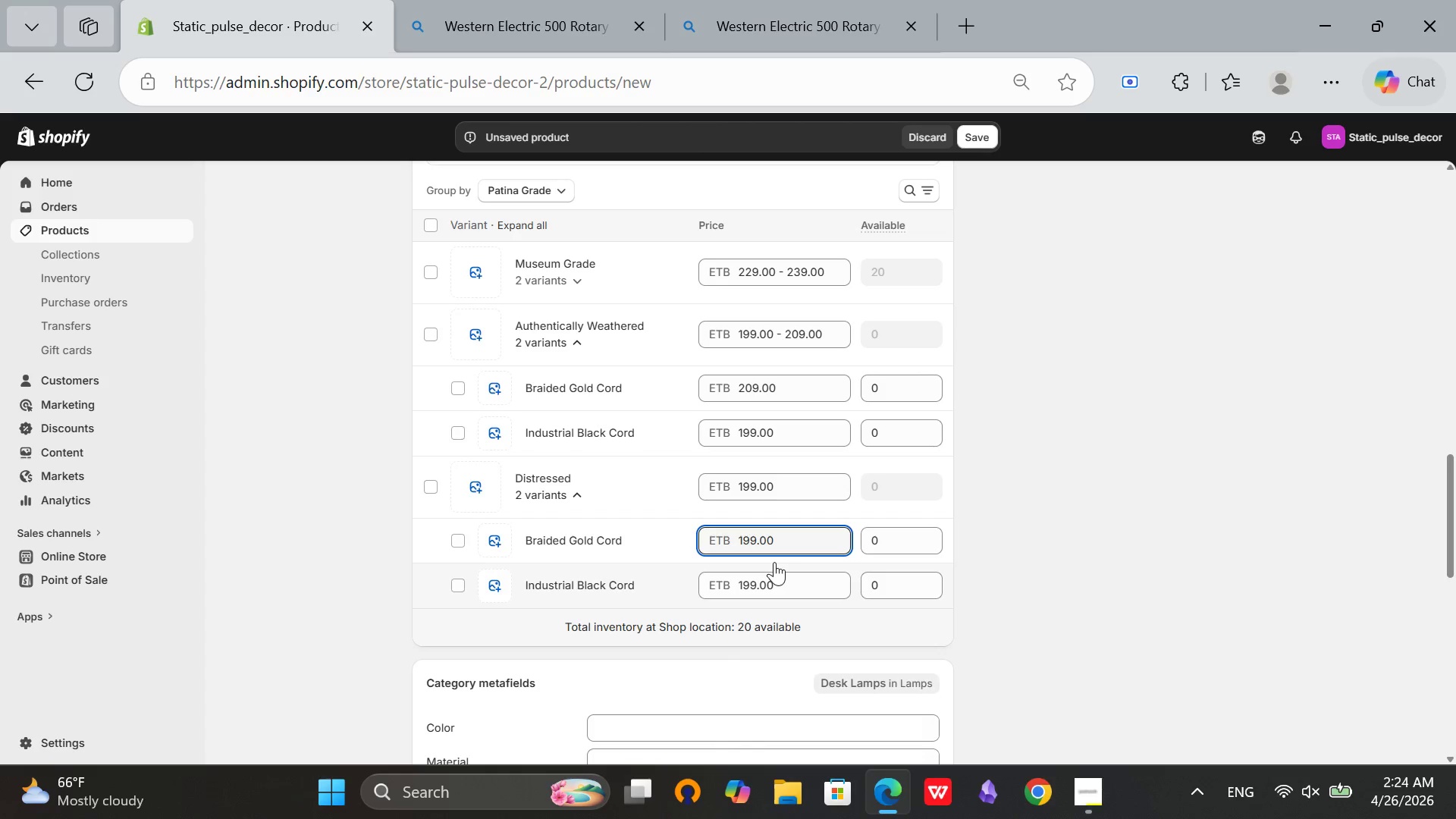 
key(Backspace)
 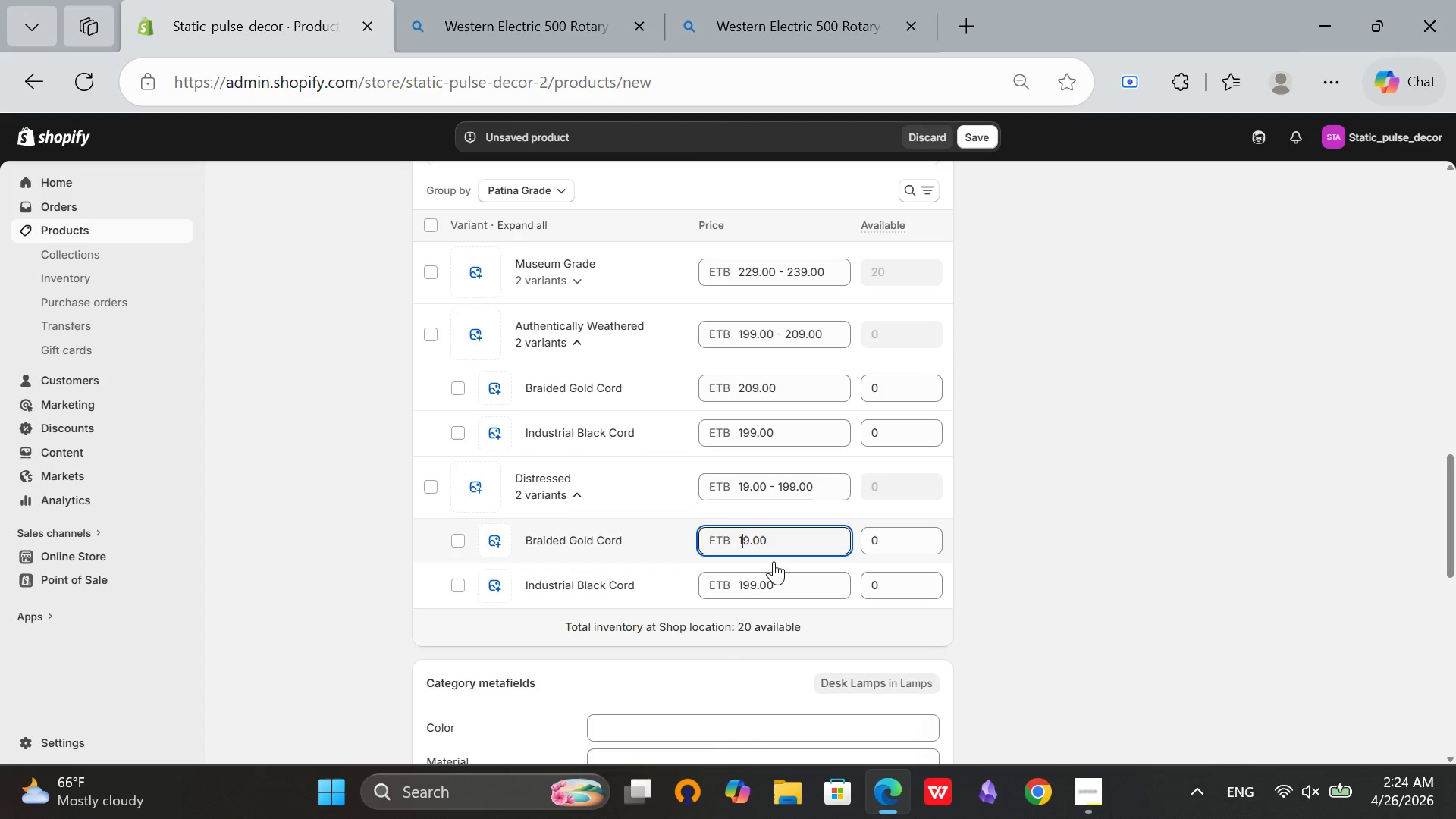 
key(8)
 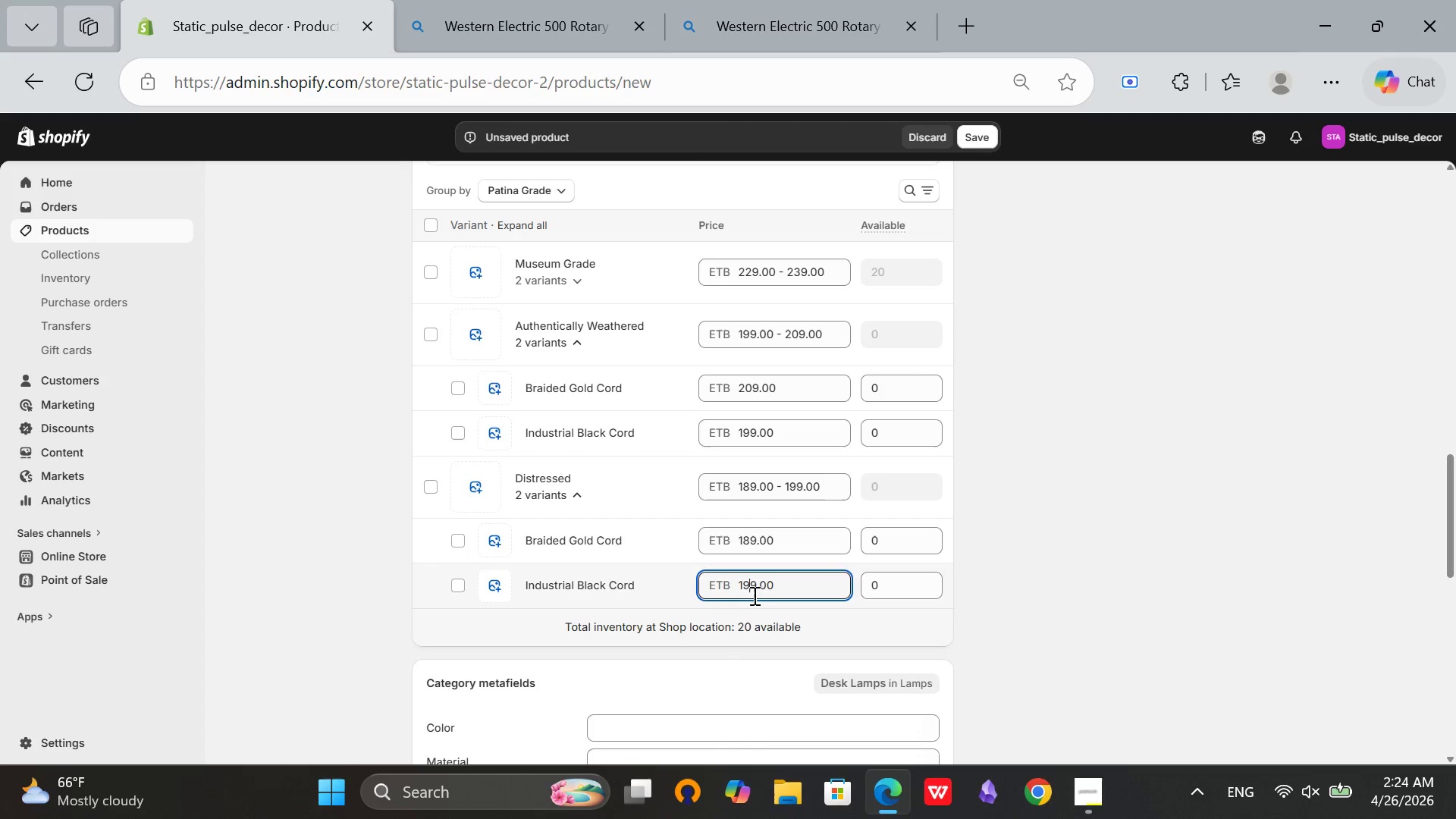 
key(Backspace)
 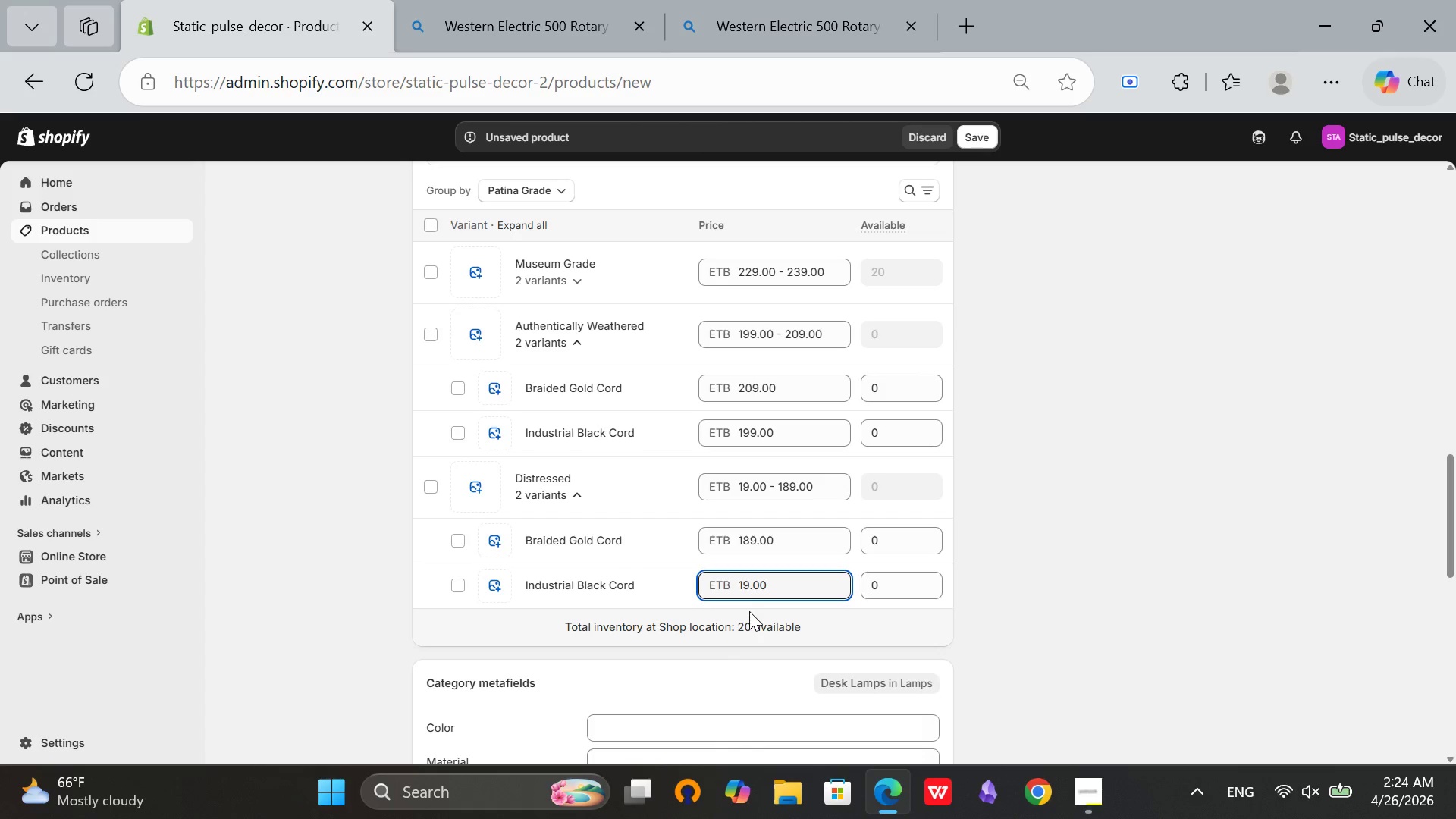 
key(7)
 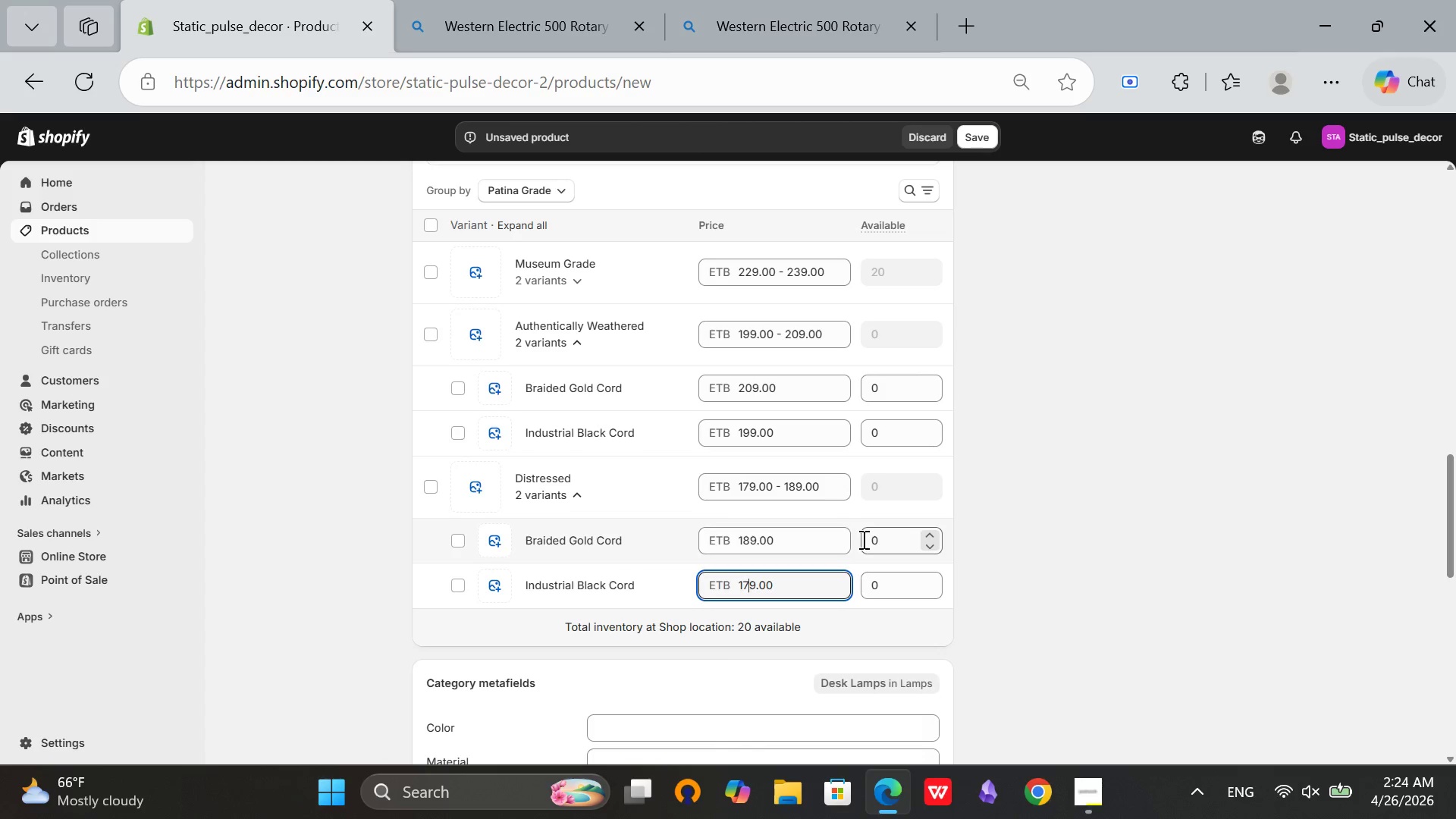 
left_click([866, 542])
 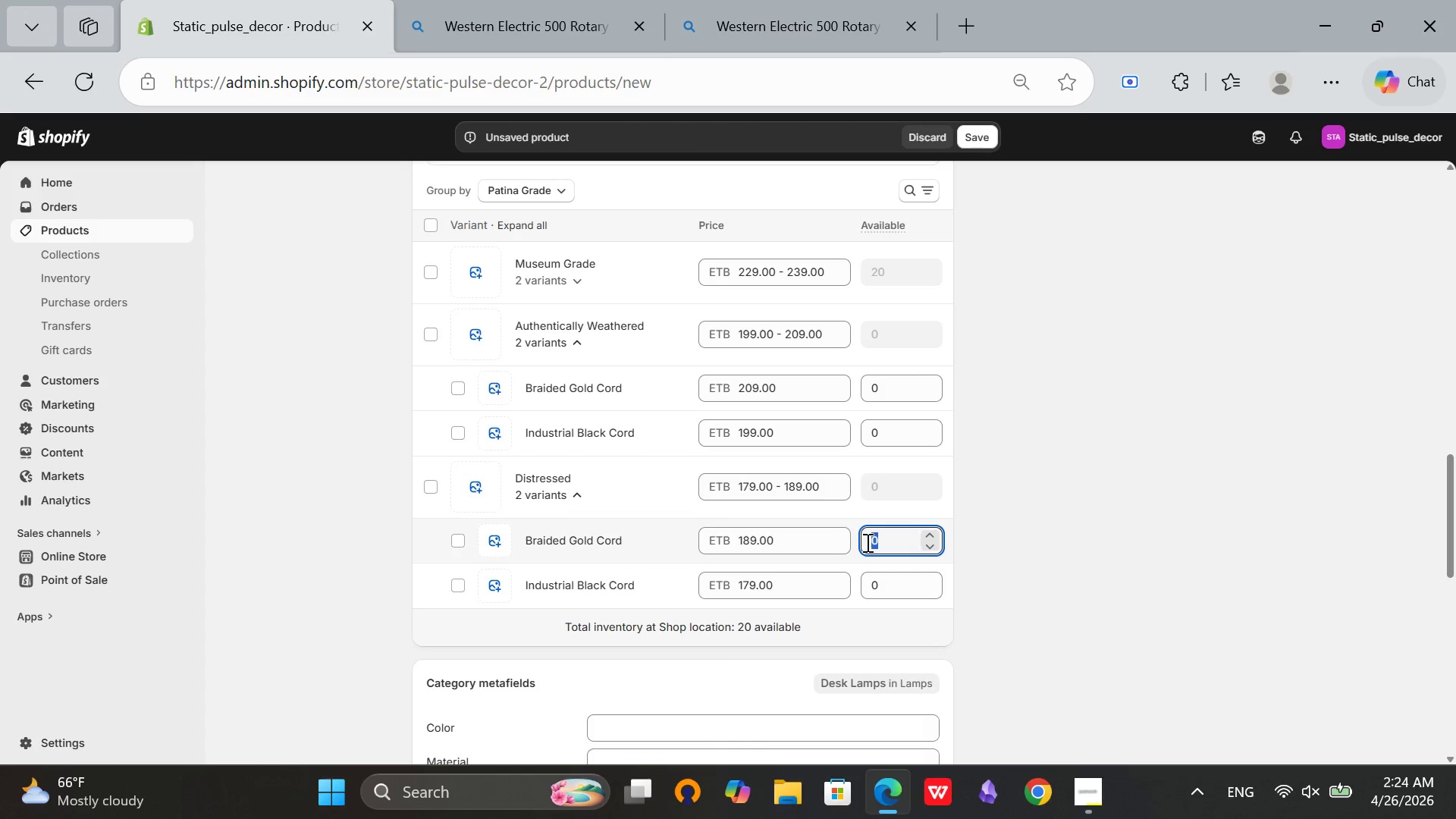 
type(10)
 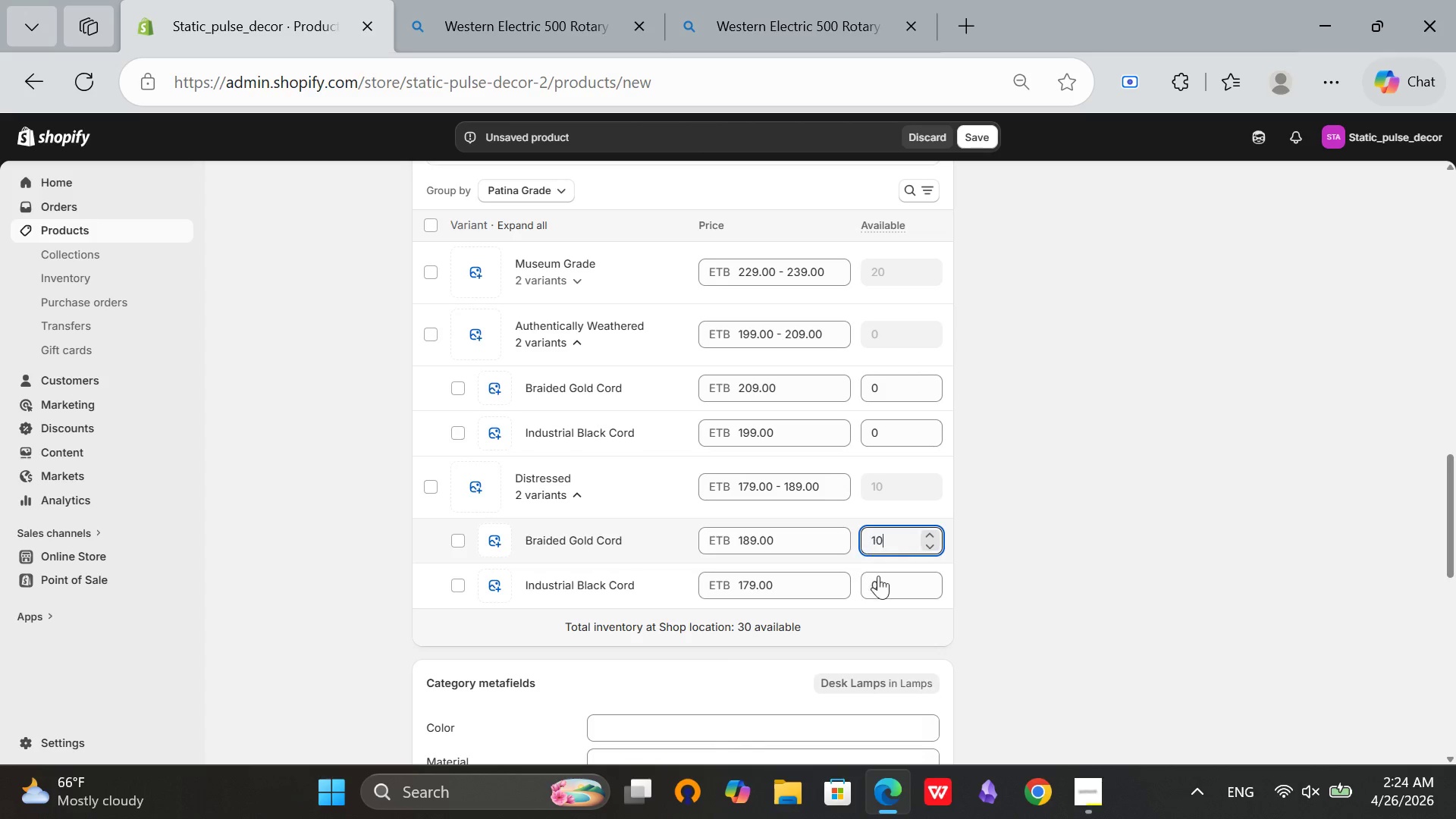 
left_click([878, 576])
 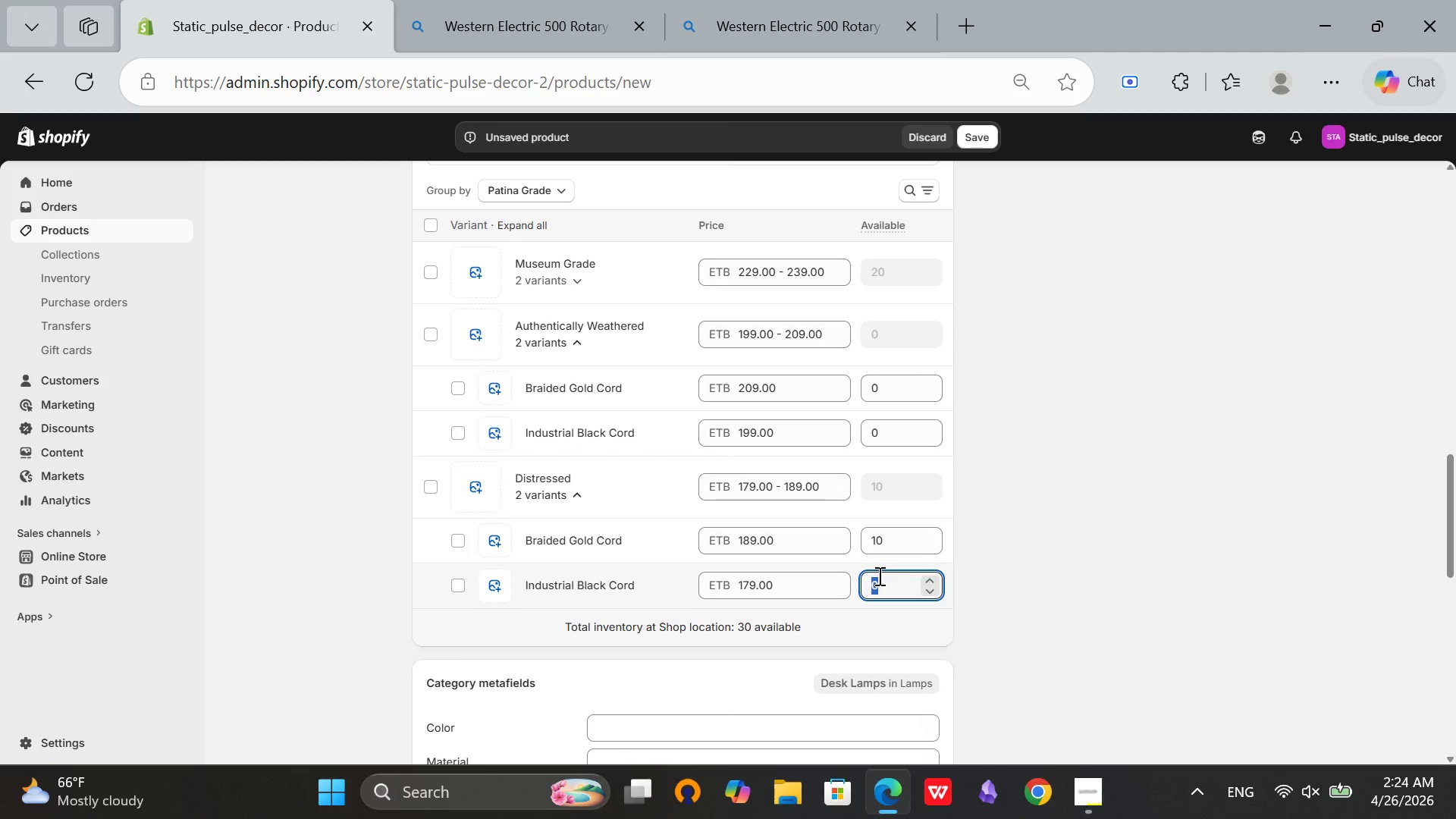 
type(10)
 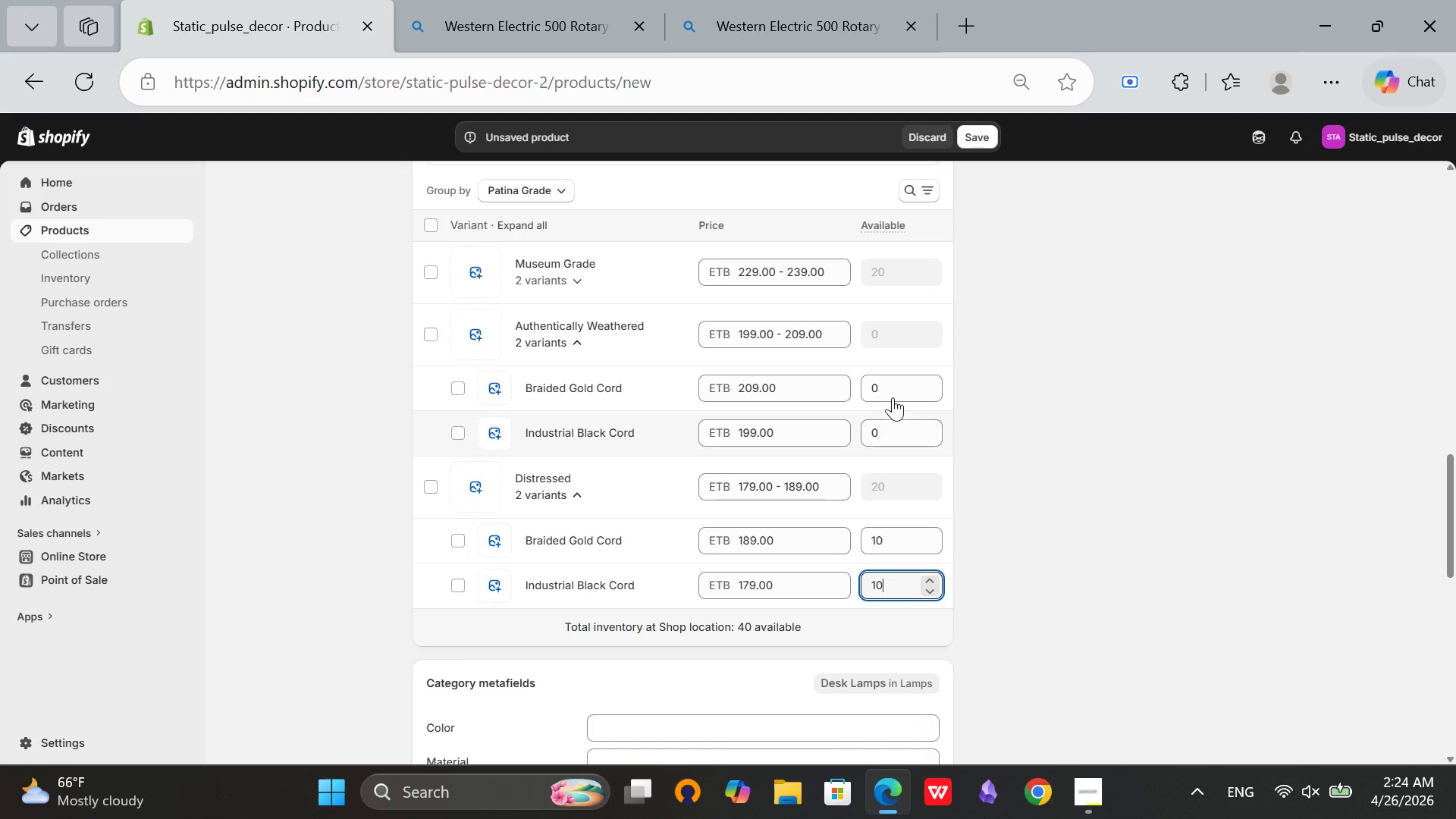 
left_click([890, 388])
 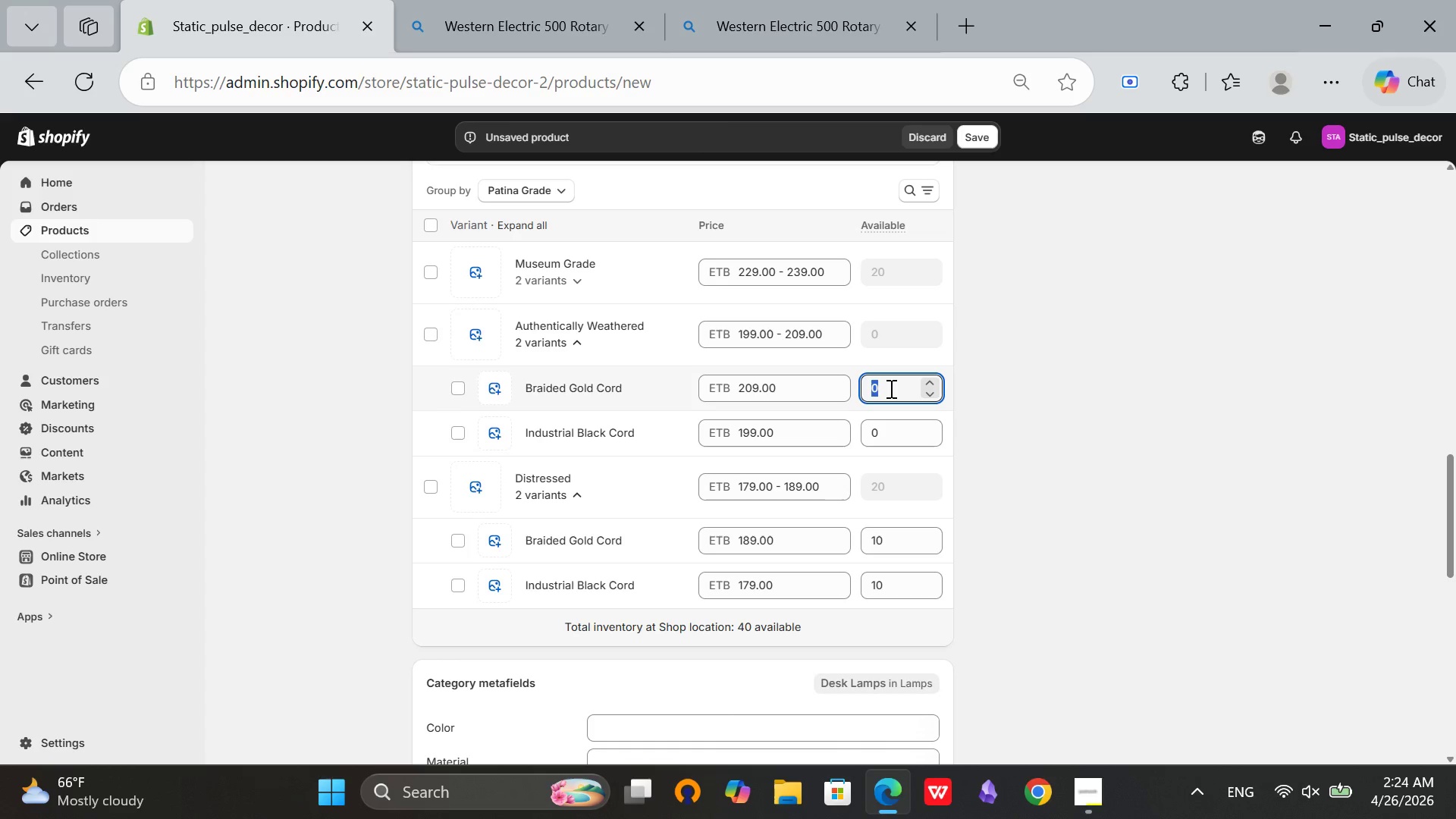 
type(10)
 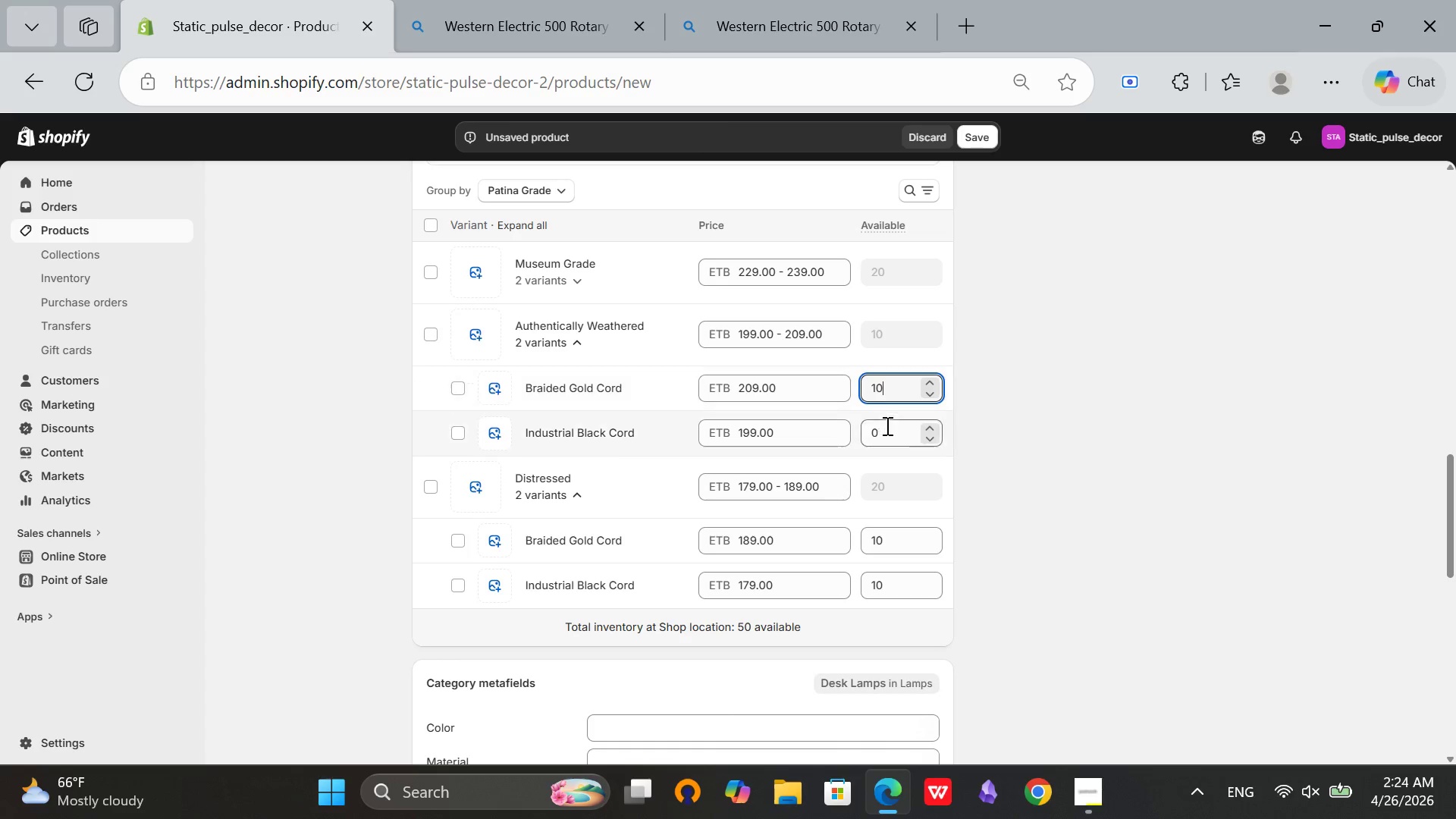 
left_click([887, 428])
 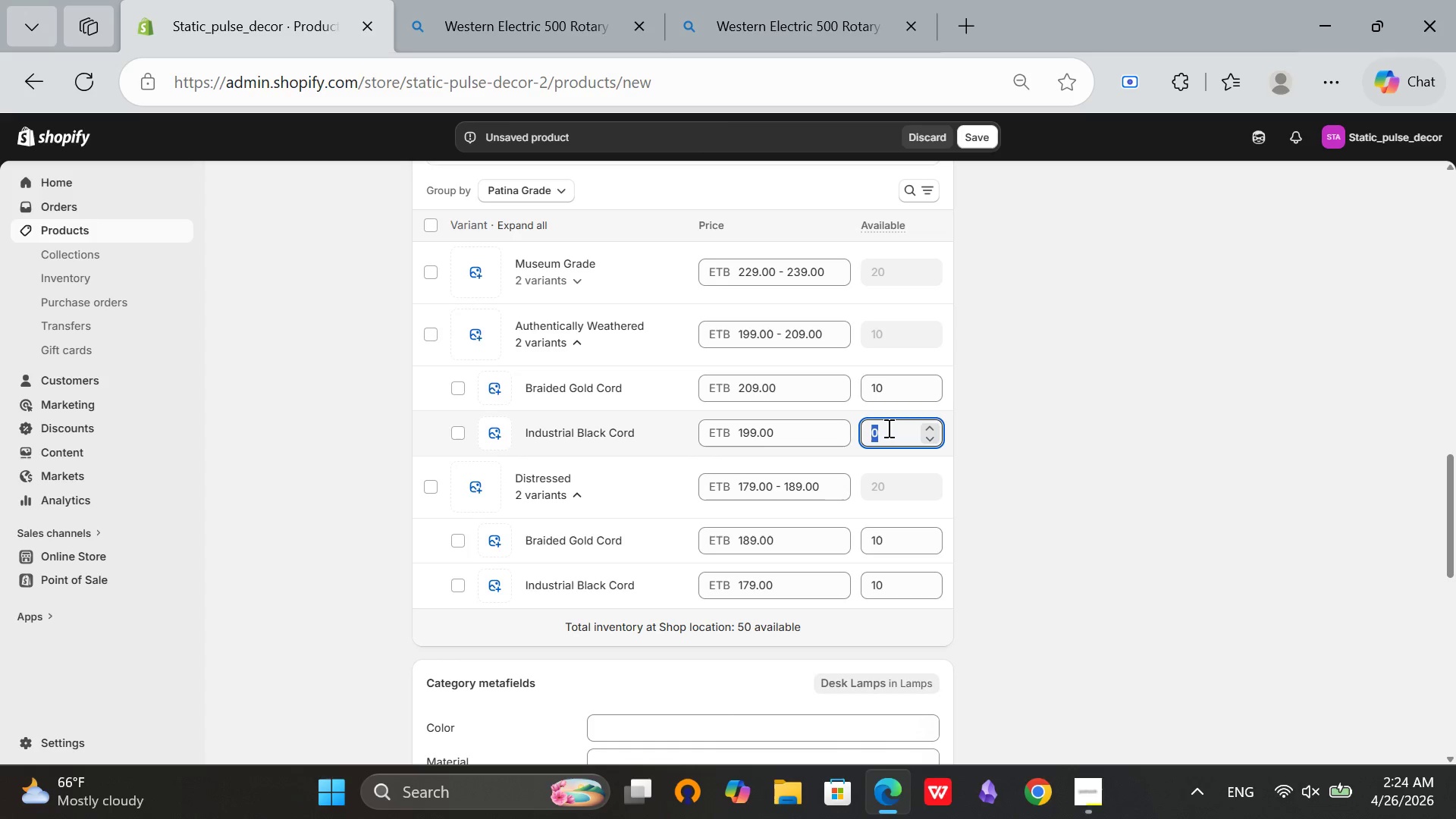 
type(10)
 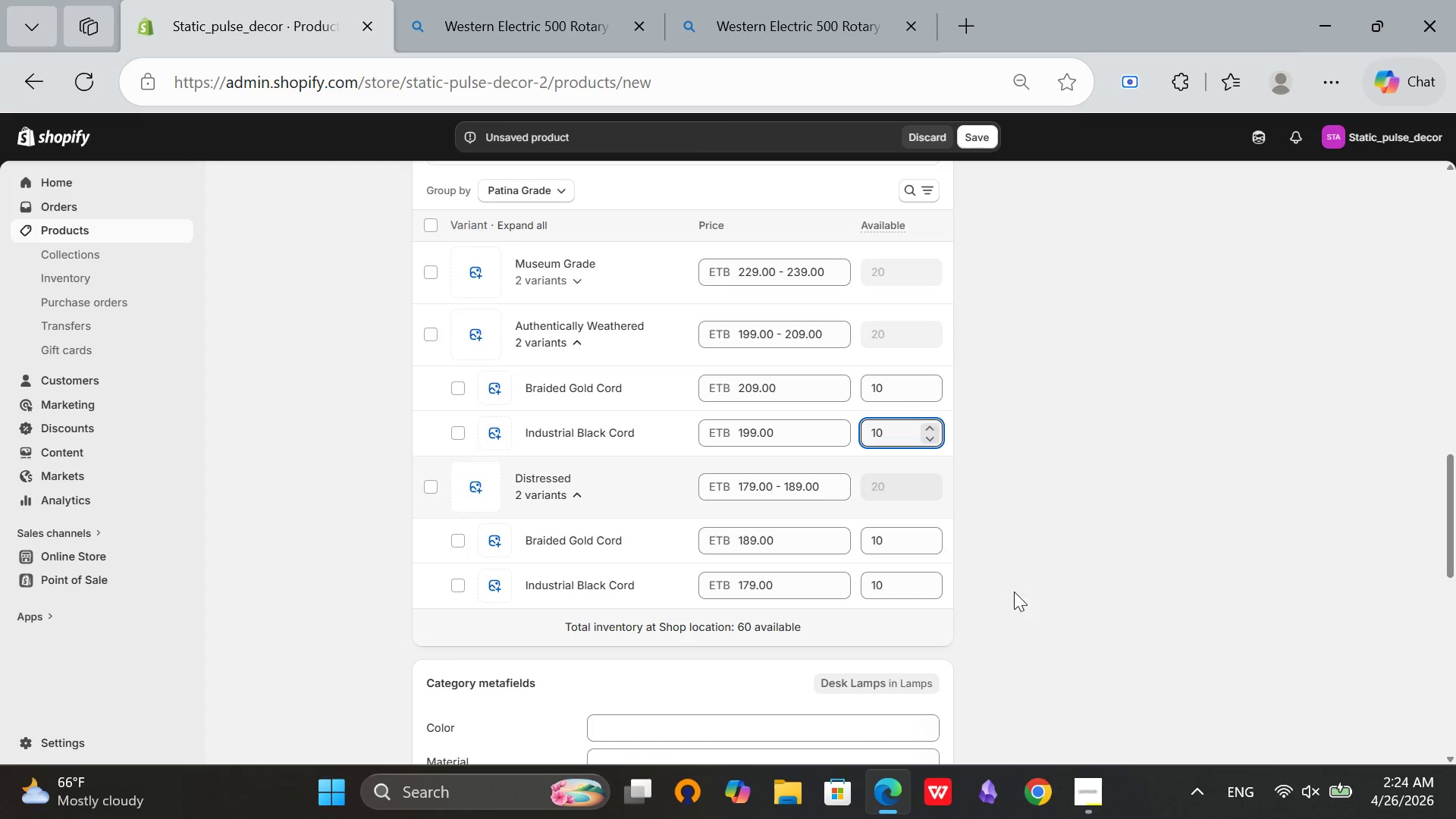 
left_click([1057, 576])
 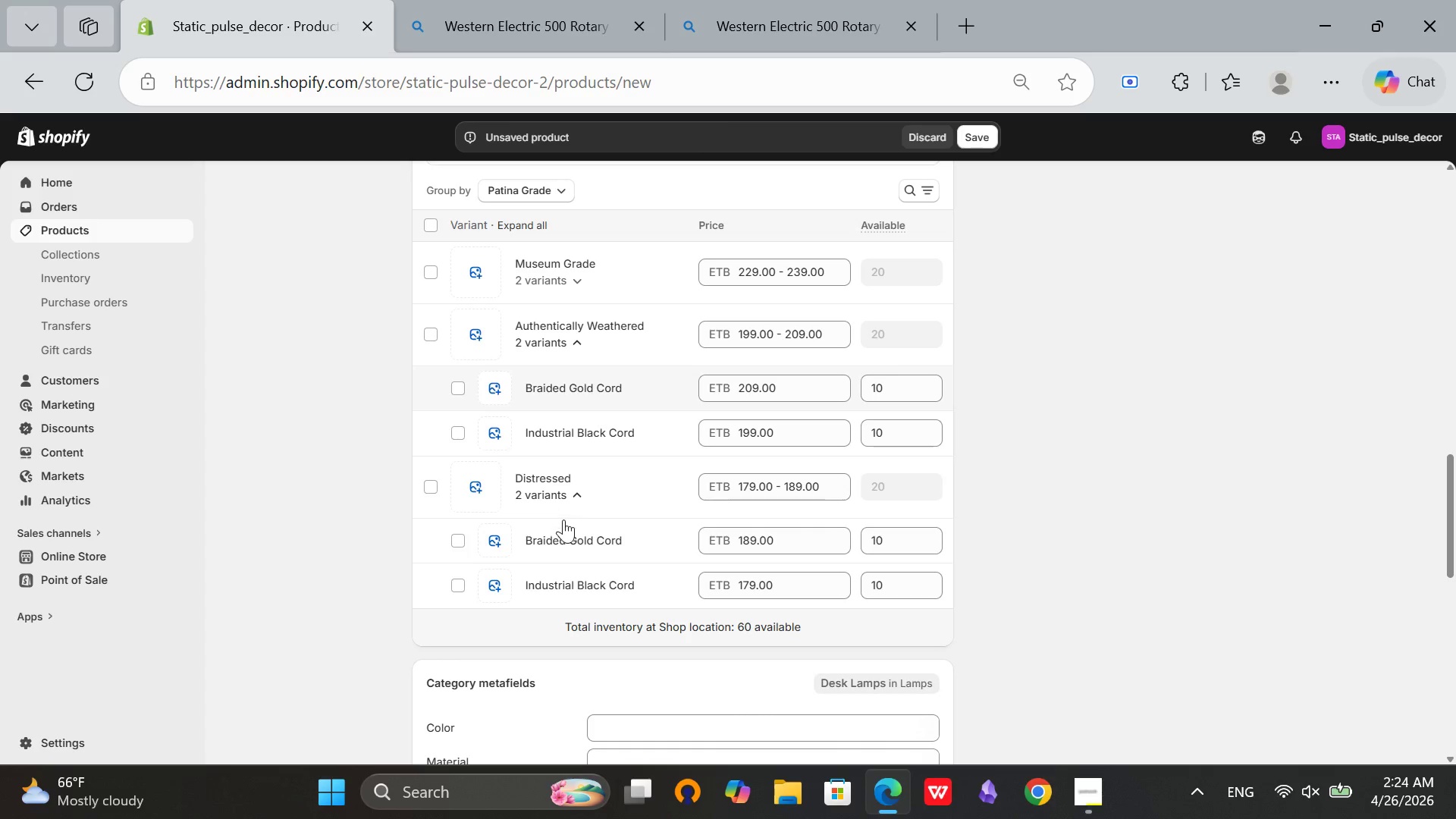 
left_click([559, 488])
 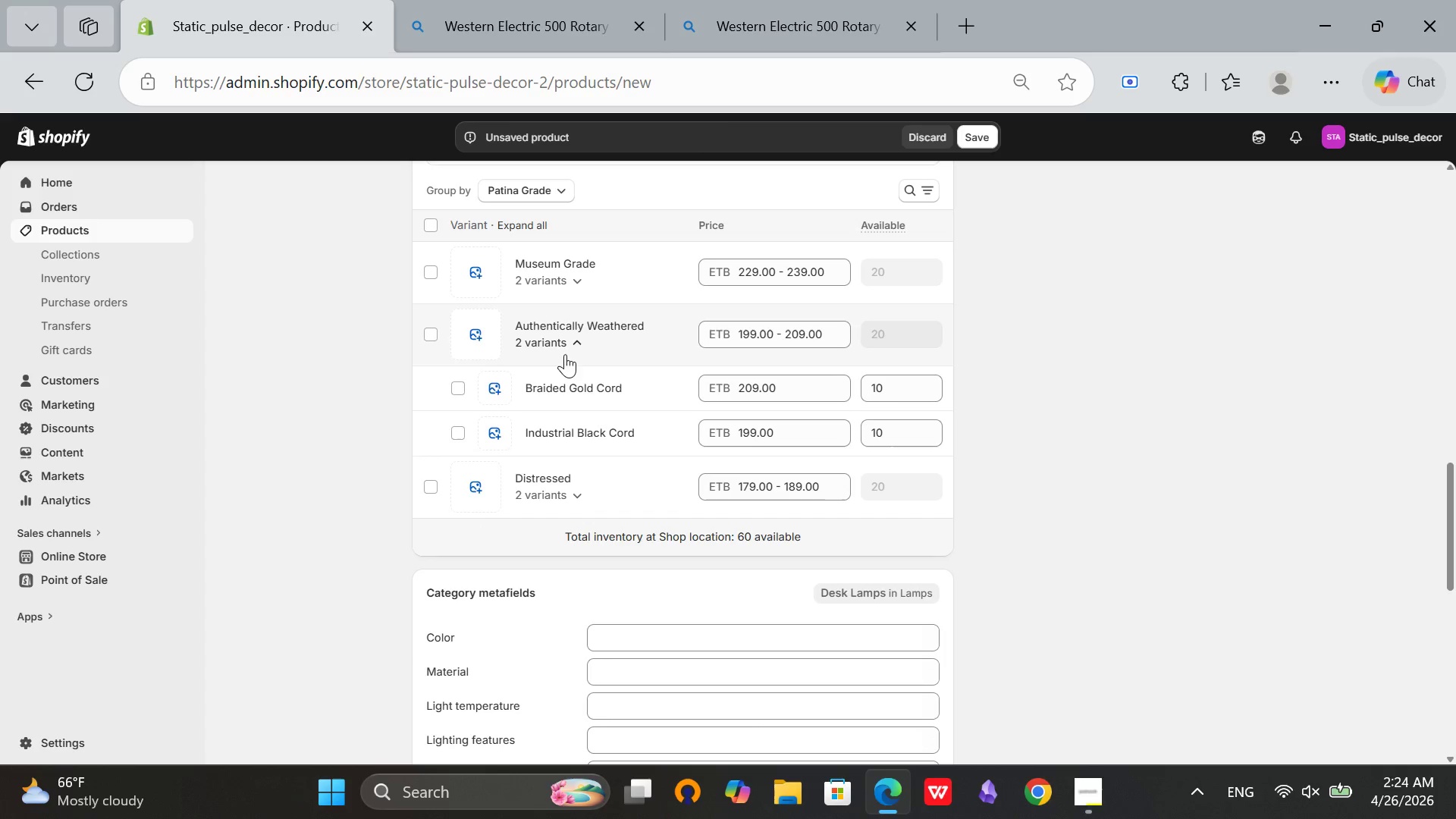 
left_click([563, 348])
 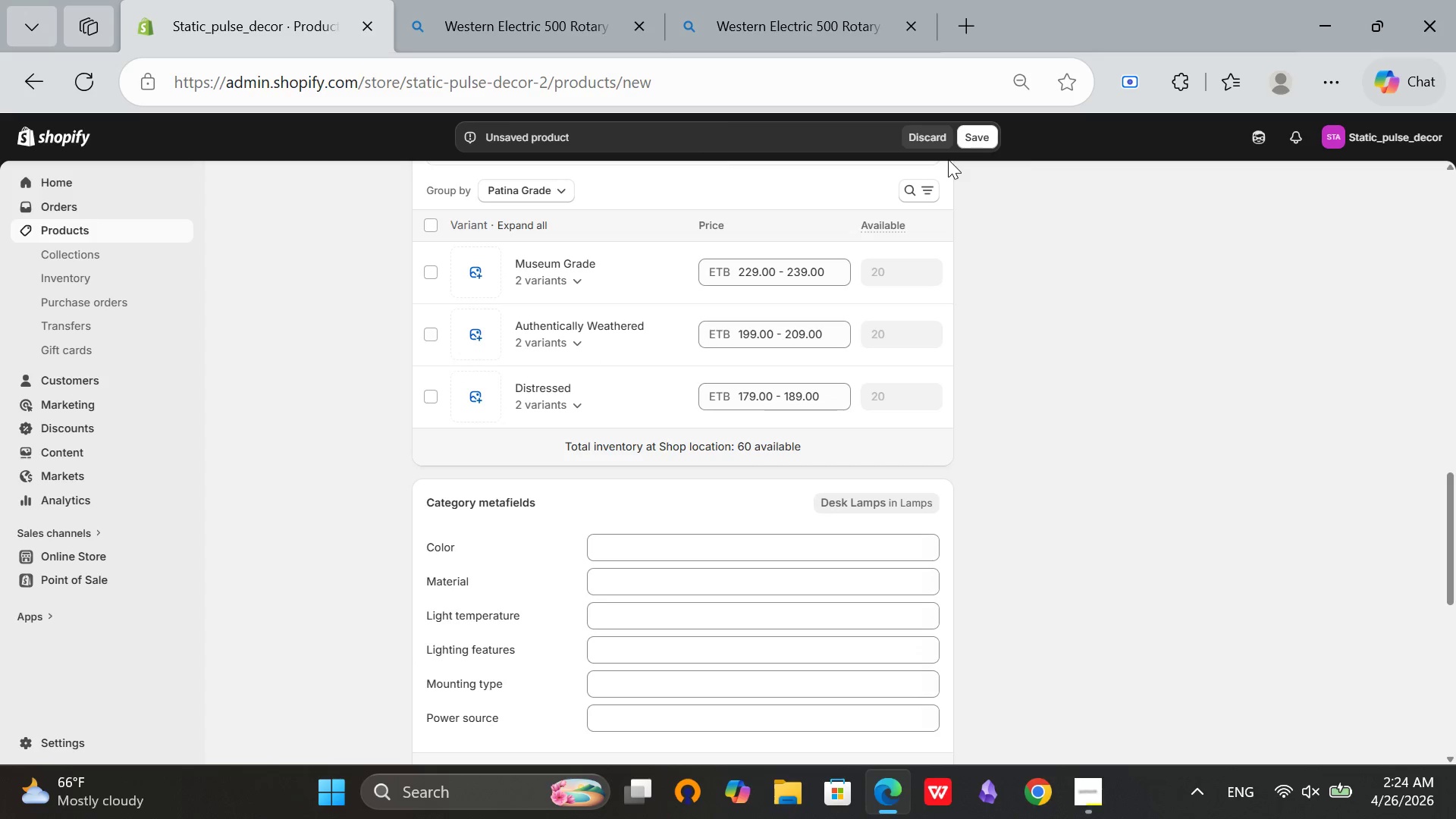 
scroll: coordinate [822, 393], scroll_direction: down, amount: 8.0
 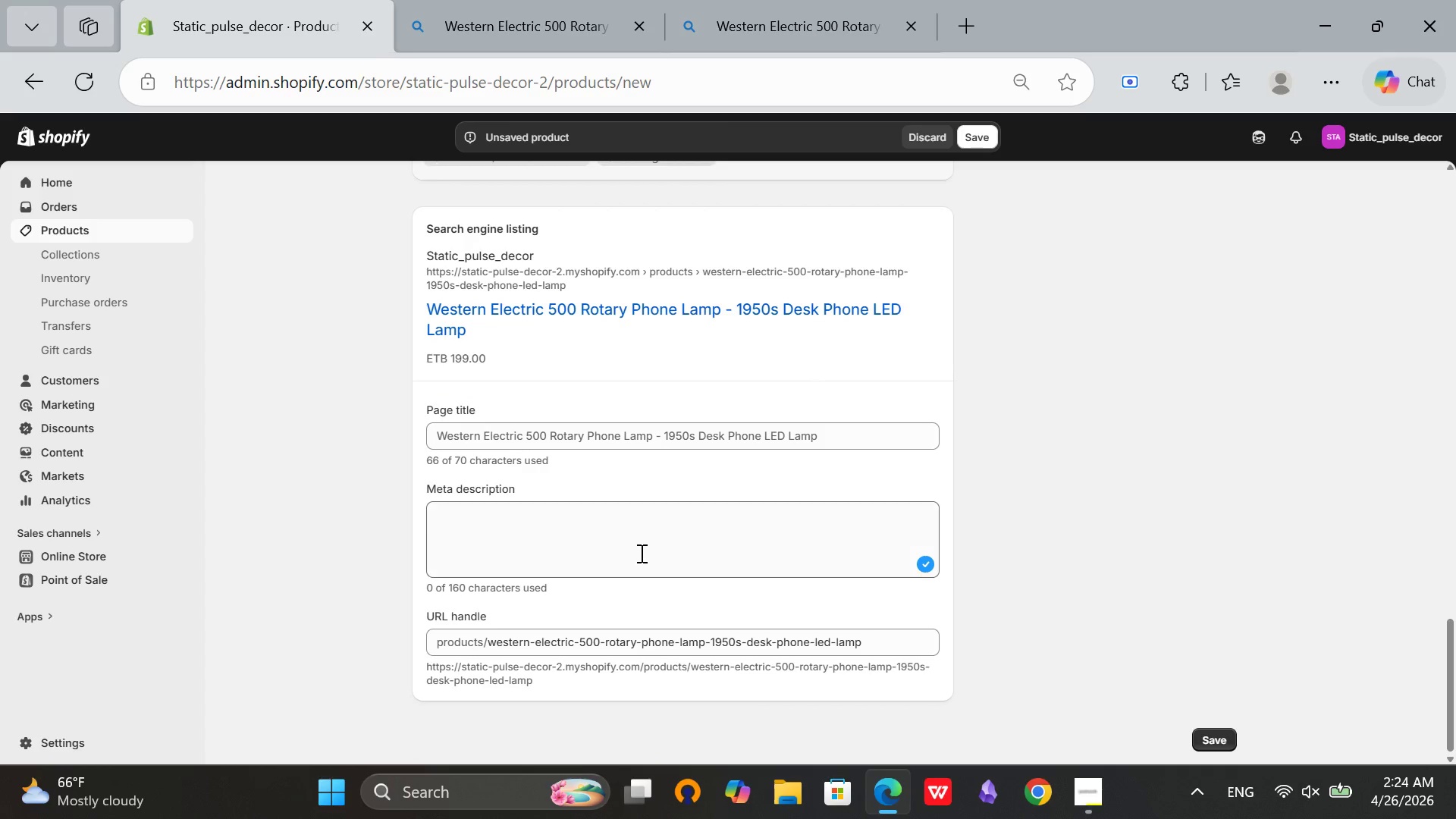 
left_click([640, 554])
 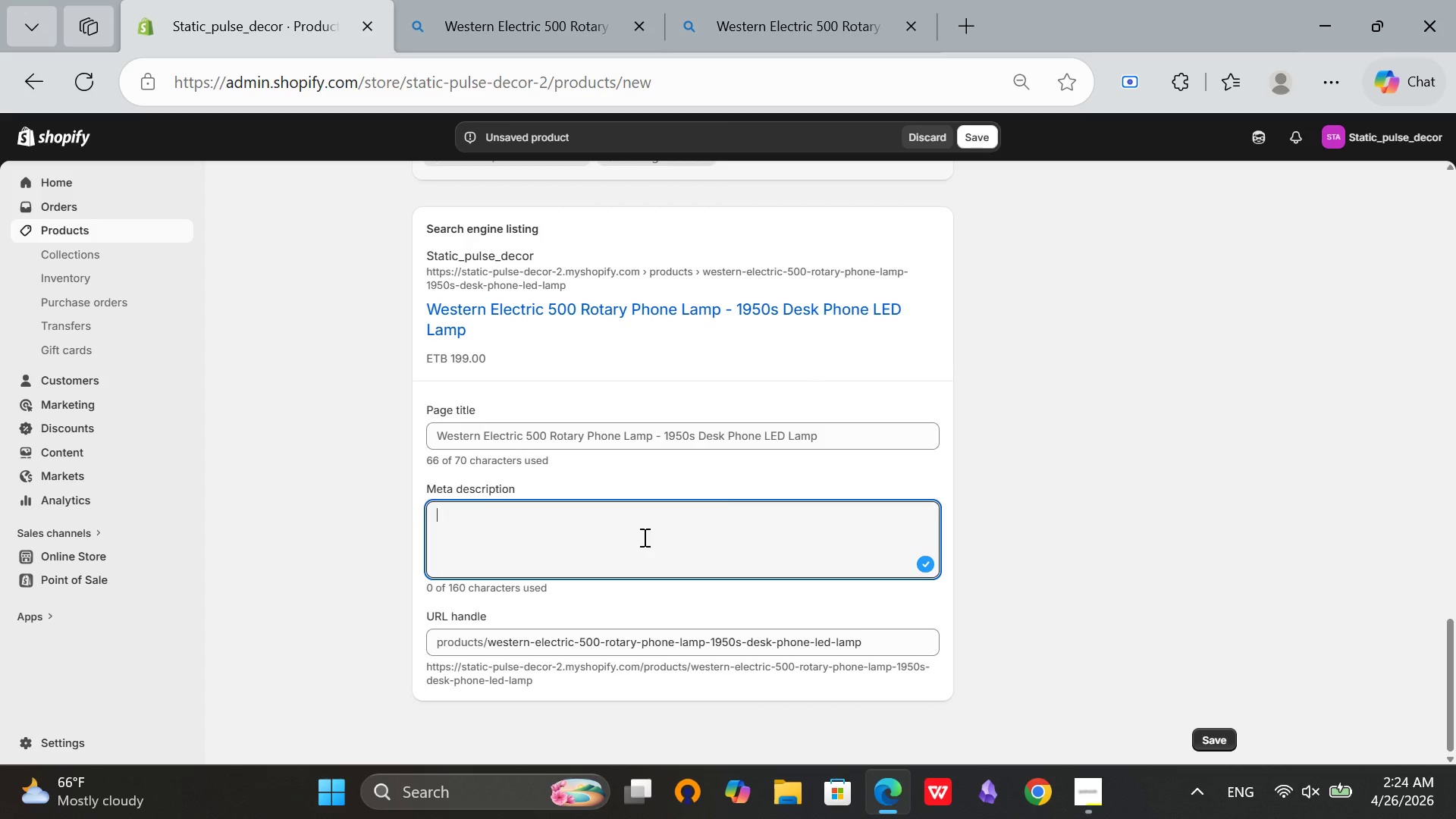 
type(Repurposed 1950s Western Electric rotary )
 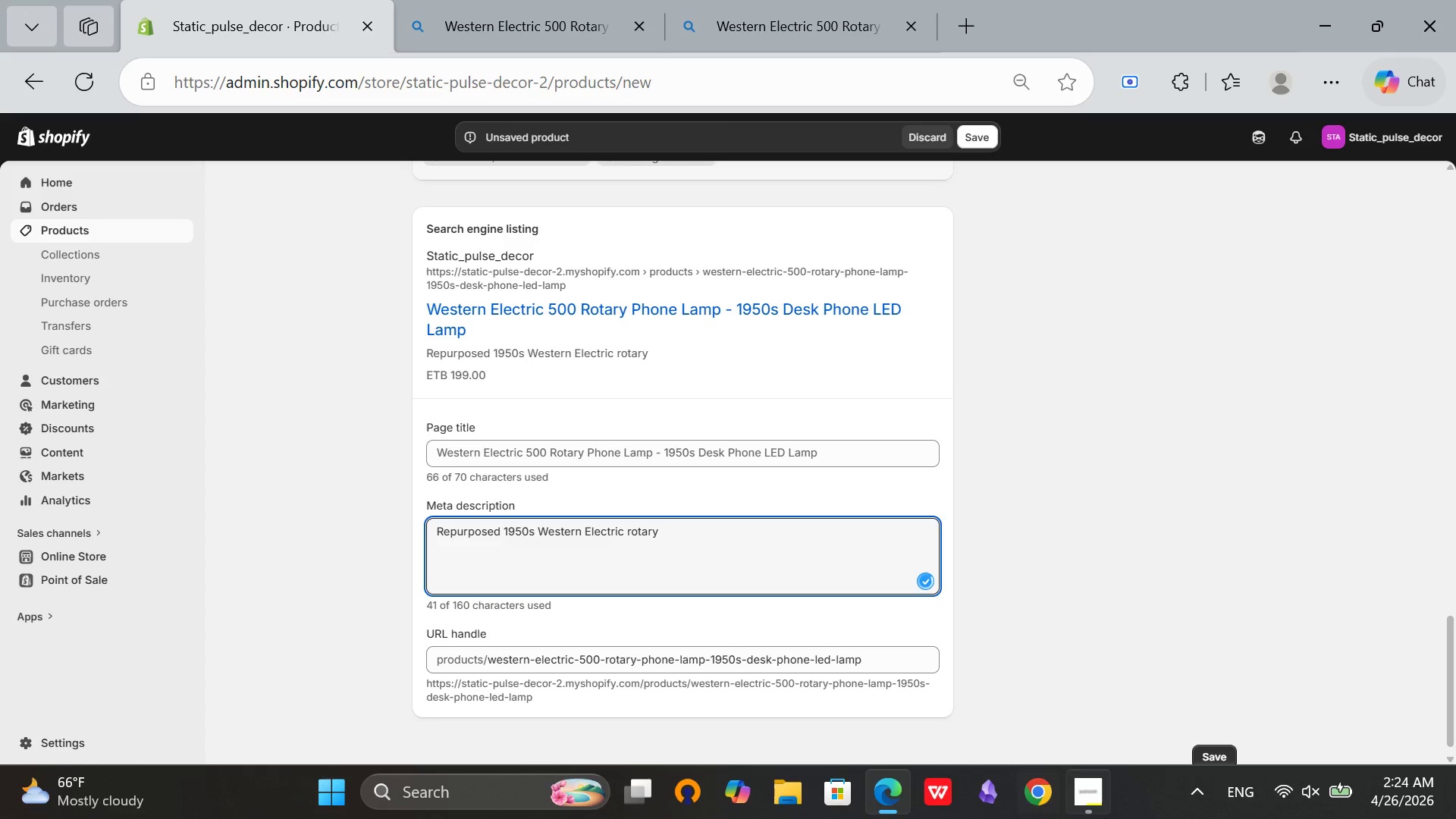 
left_click([1097, 814])
 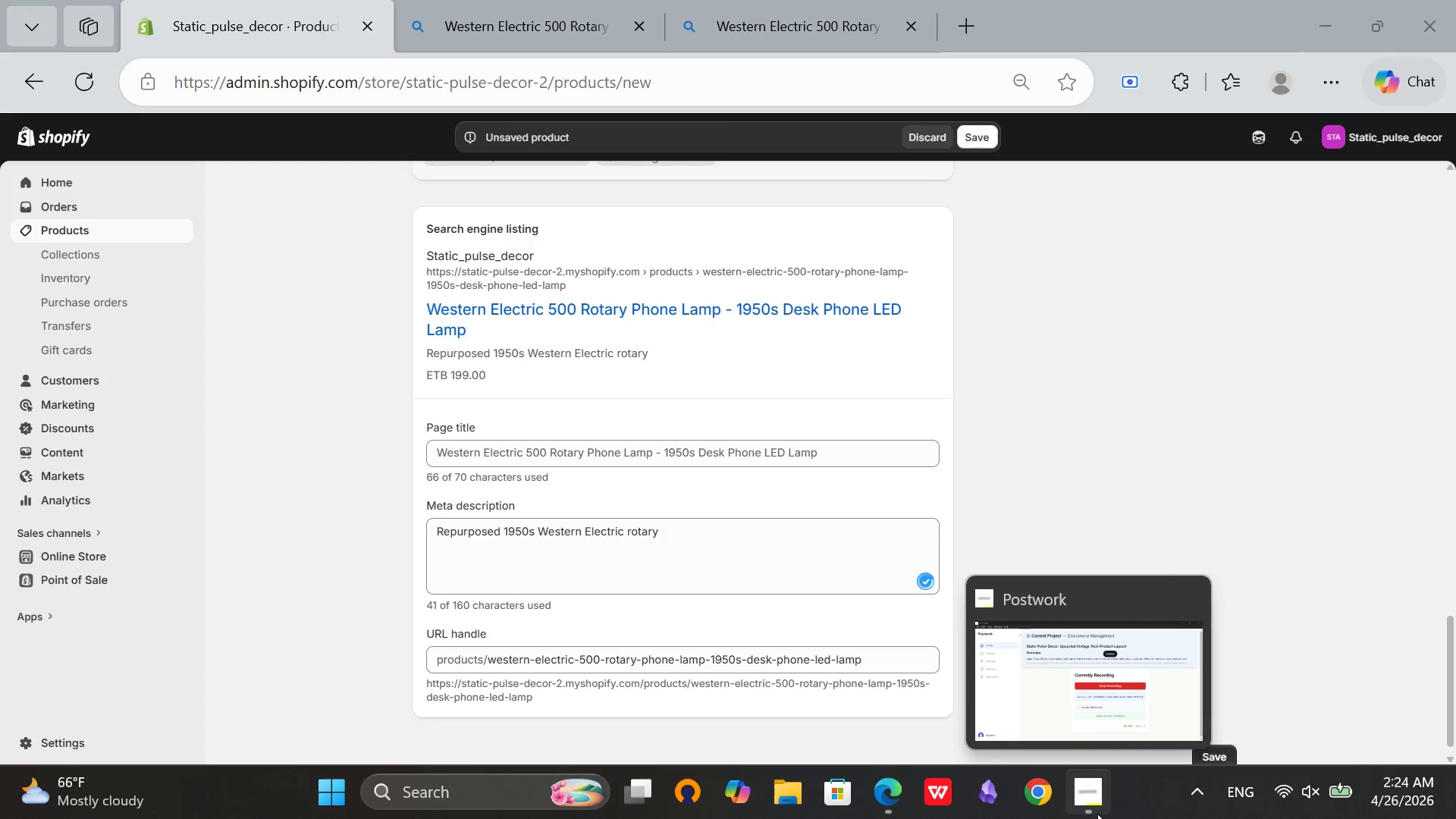 
left_click([1097, 814])